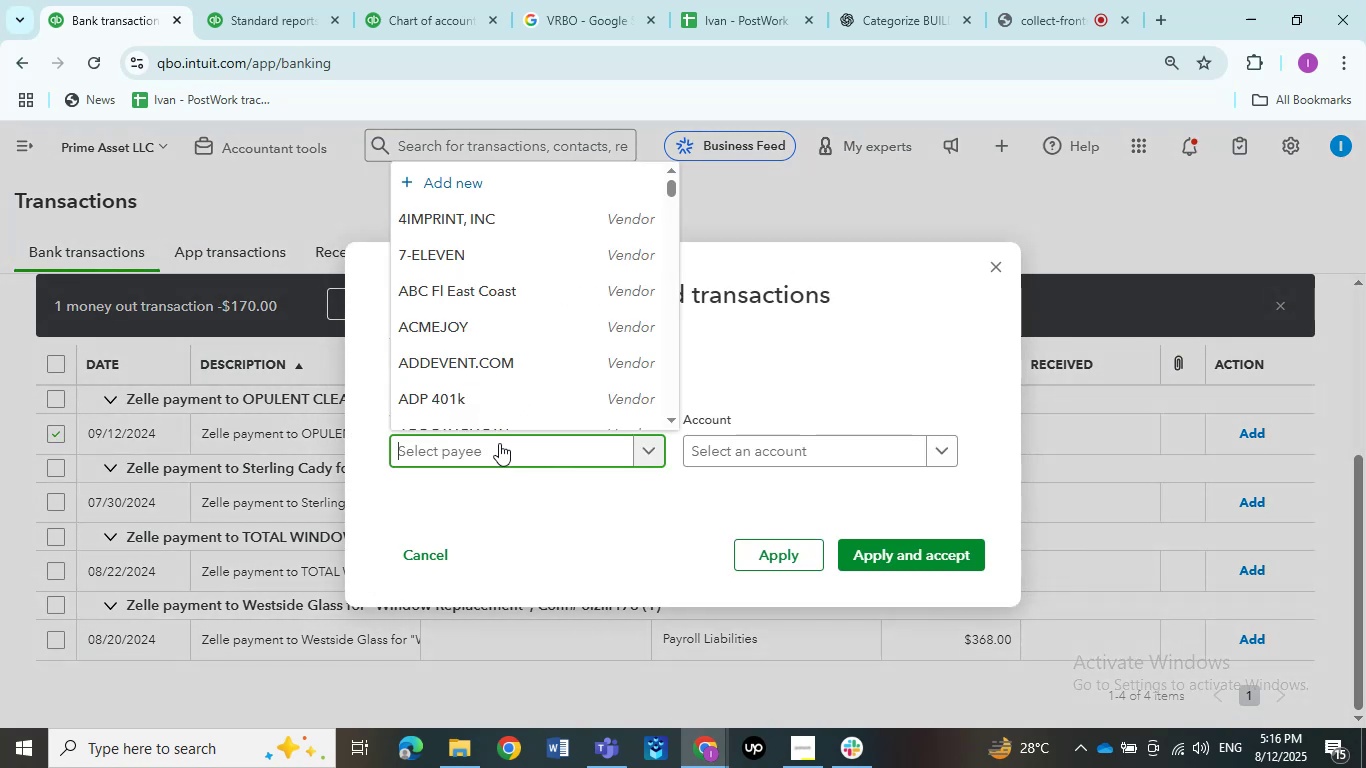 
key(Control+V)
 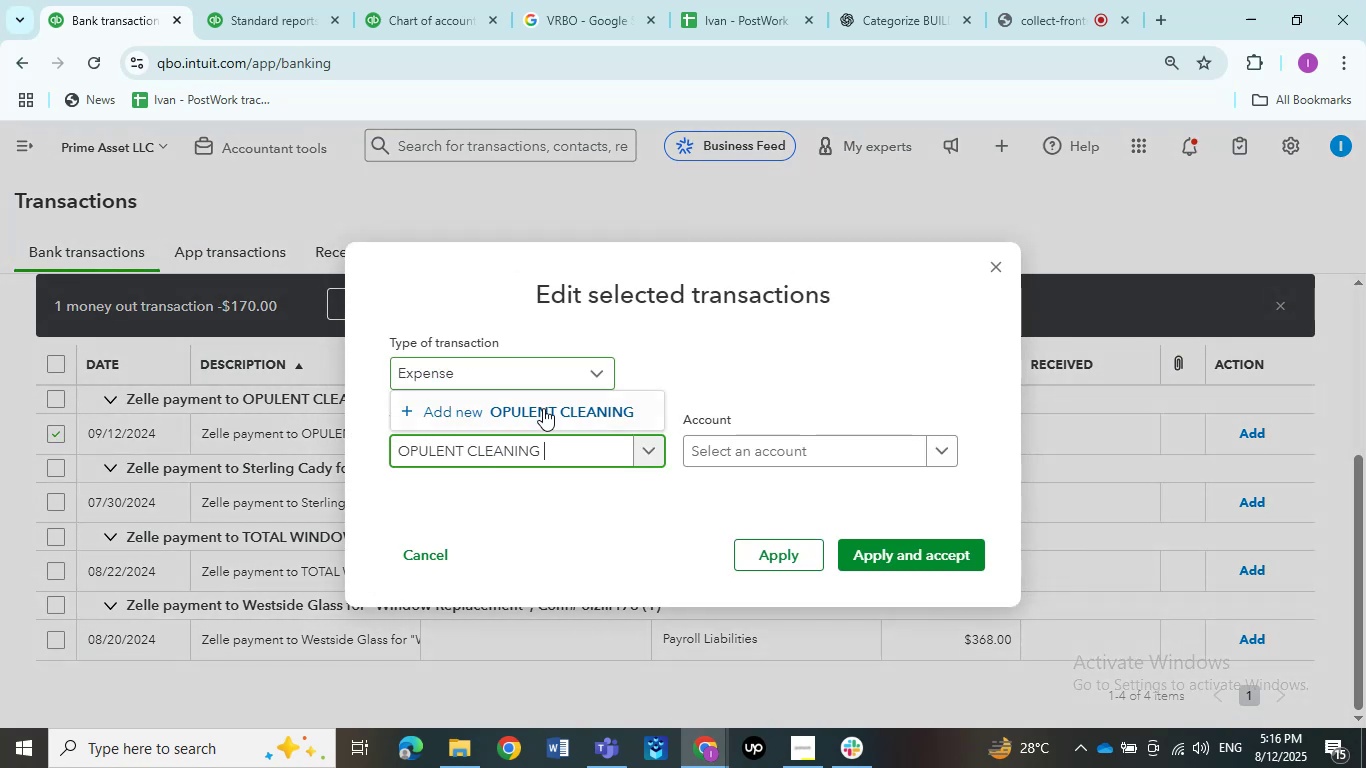 
left_click([543, 408])
 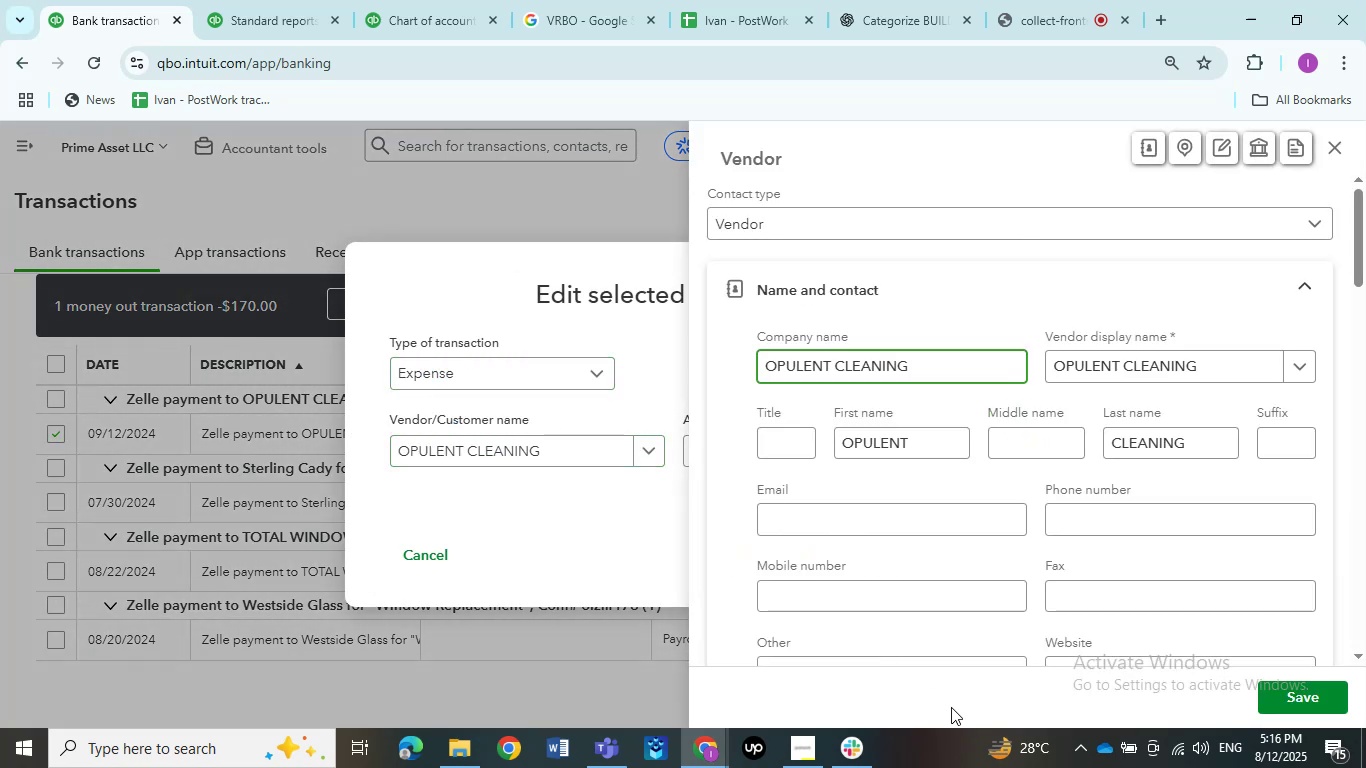 
left_click([1302, 688])
 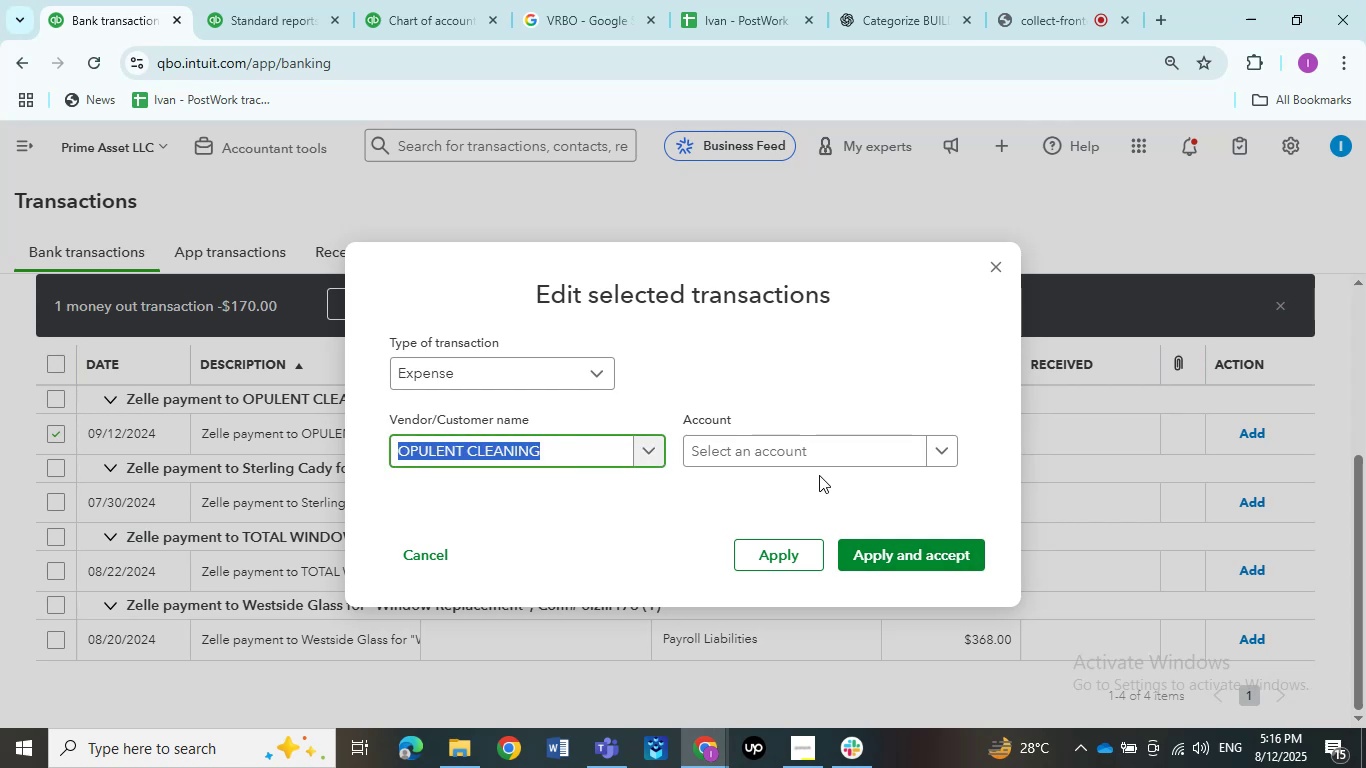 
left_click([819, 456])
 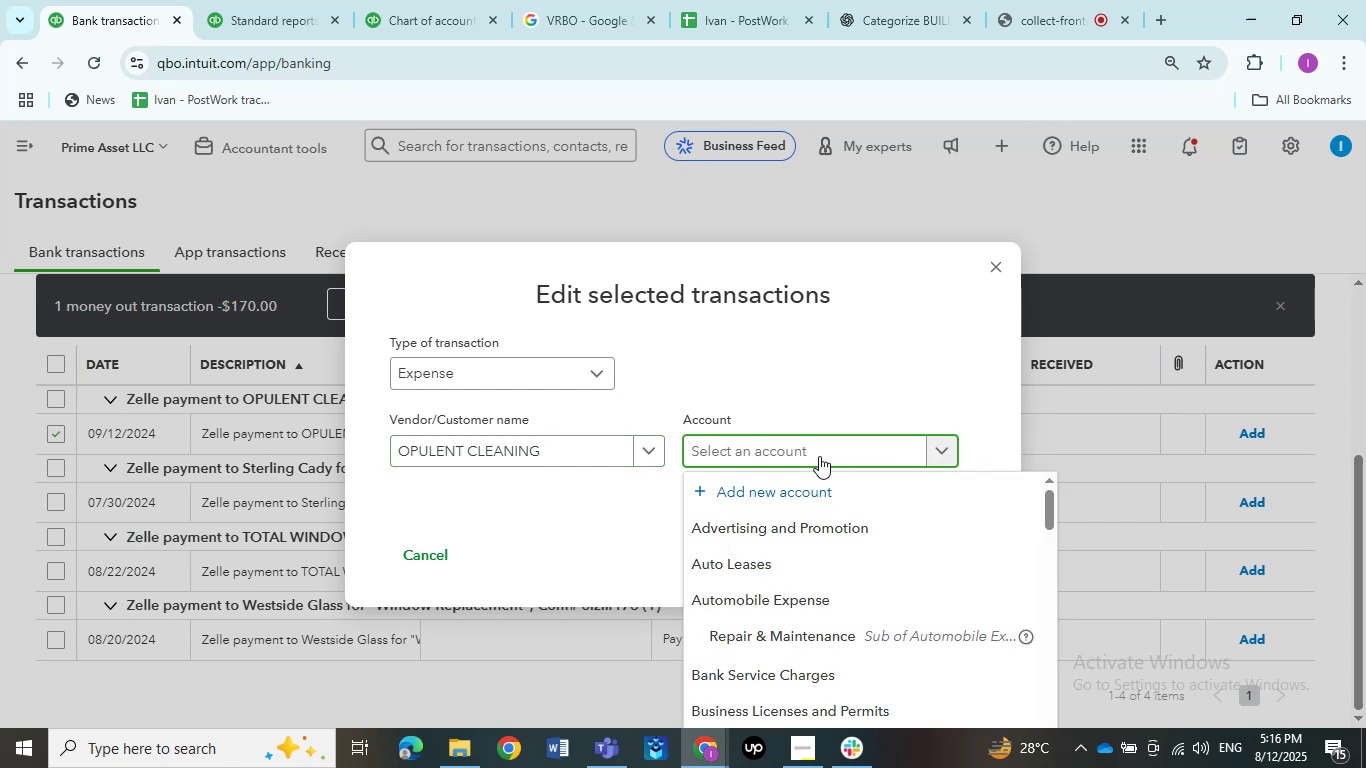 
type(repair)
 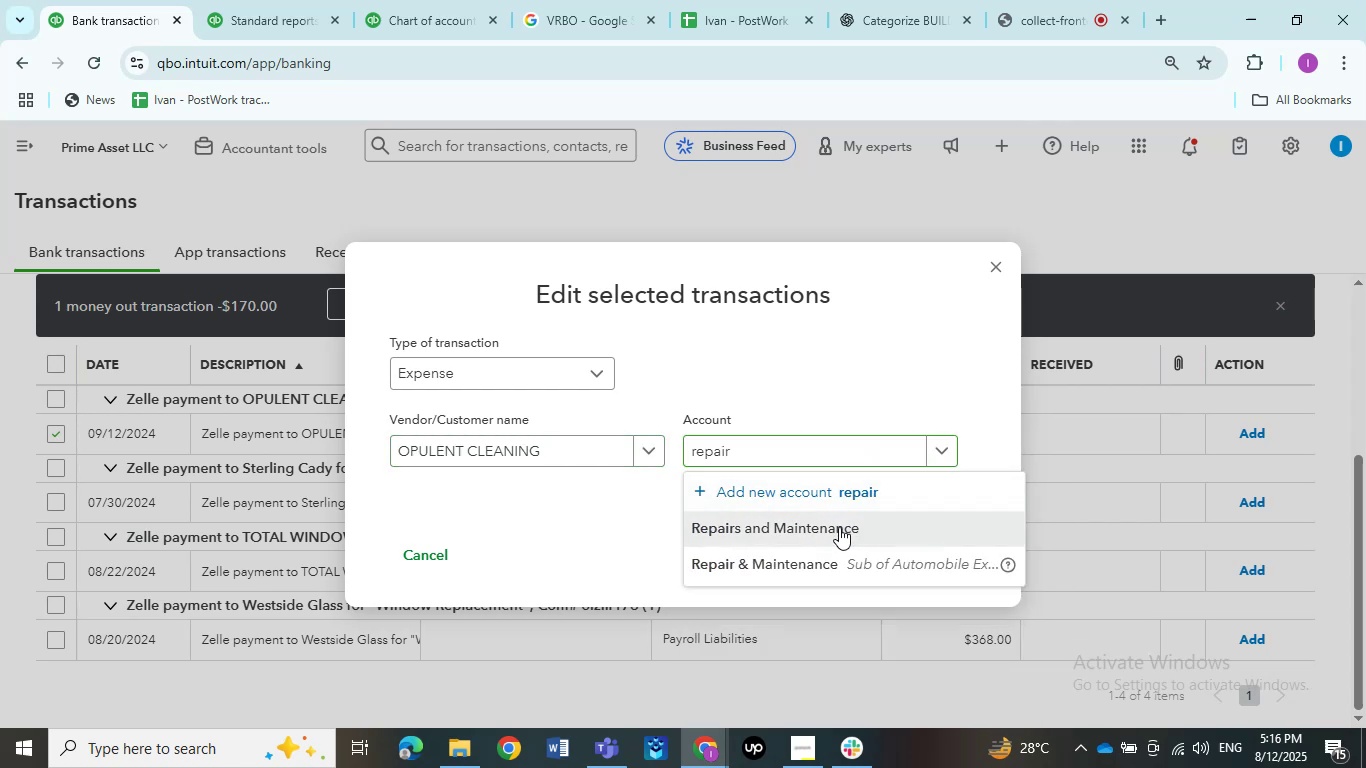 
left_click([839, 527])
 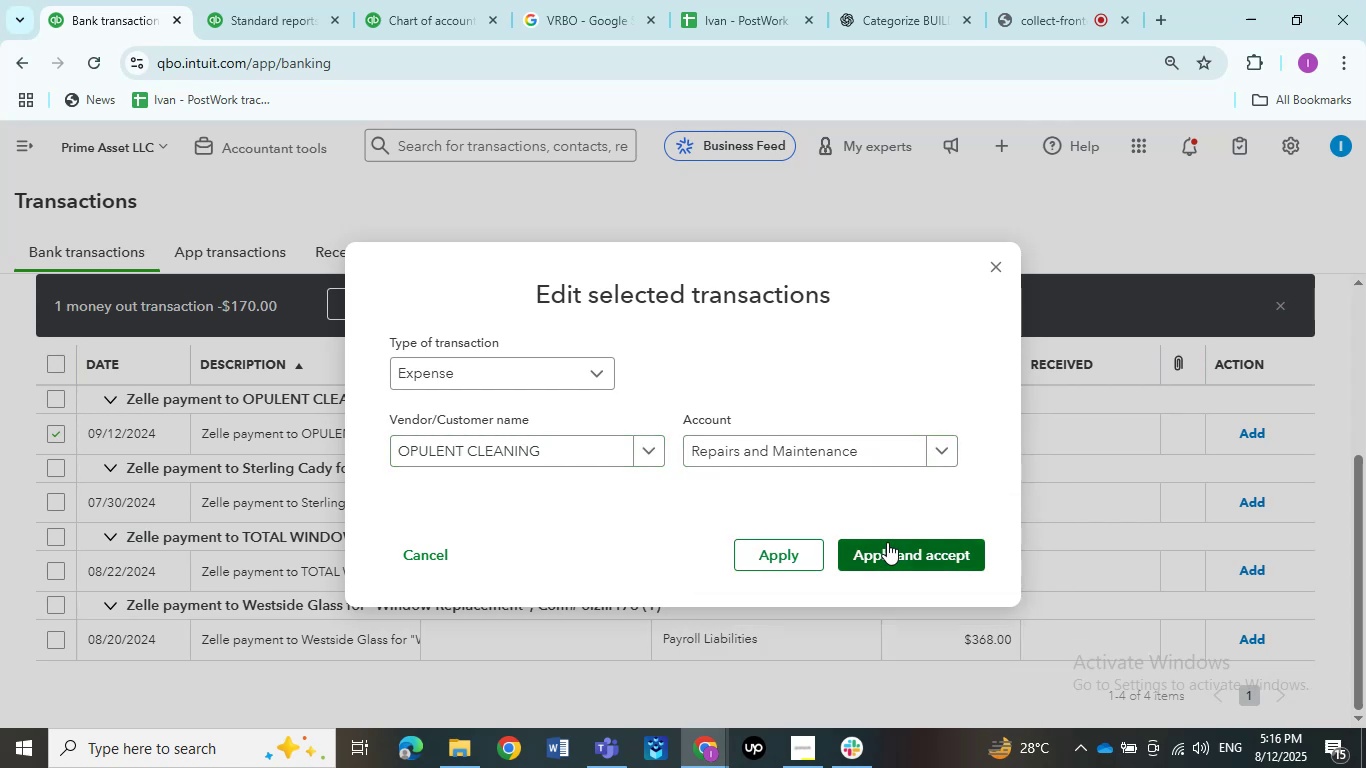 
left_click([887, 542])
 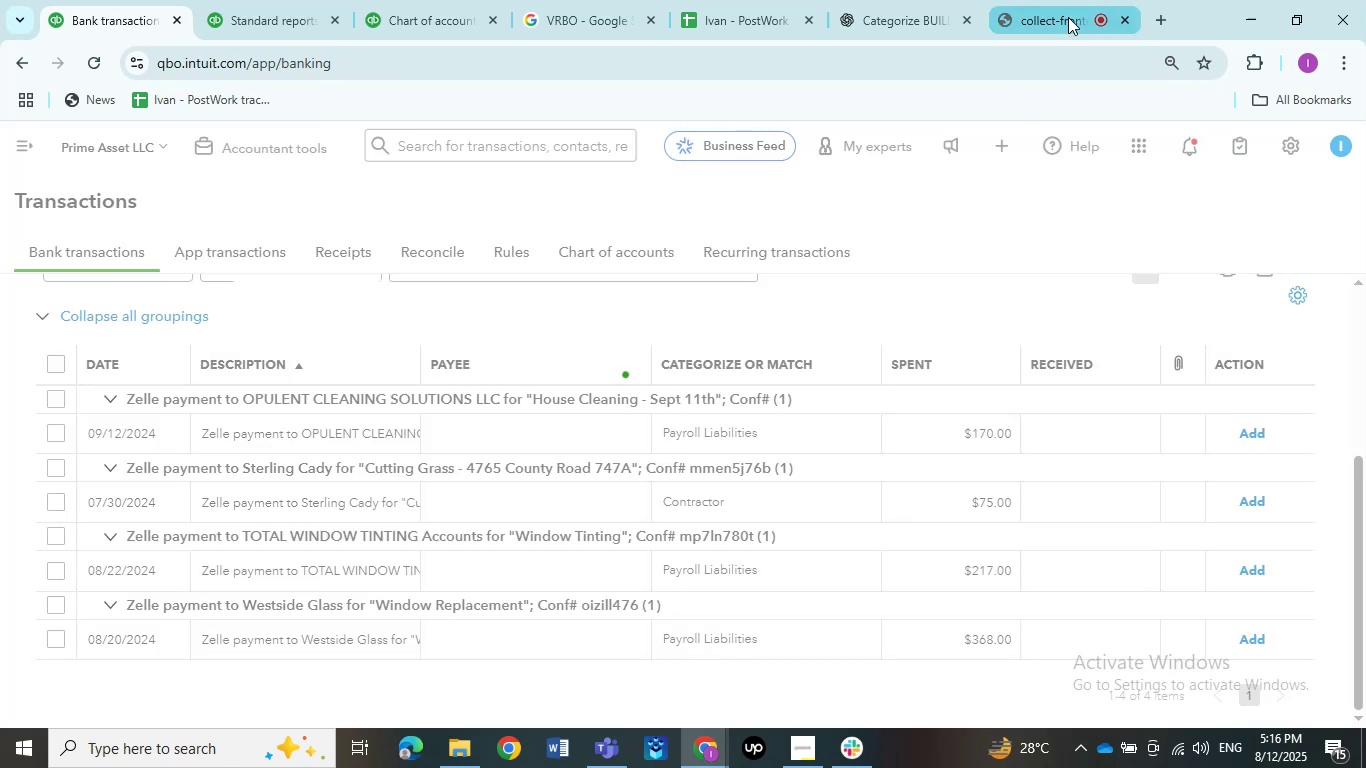 
left_click([1068, 17])
 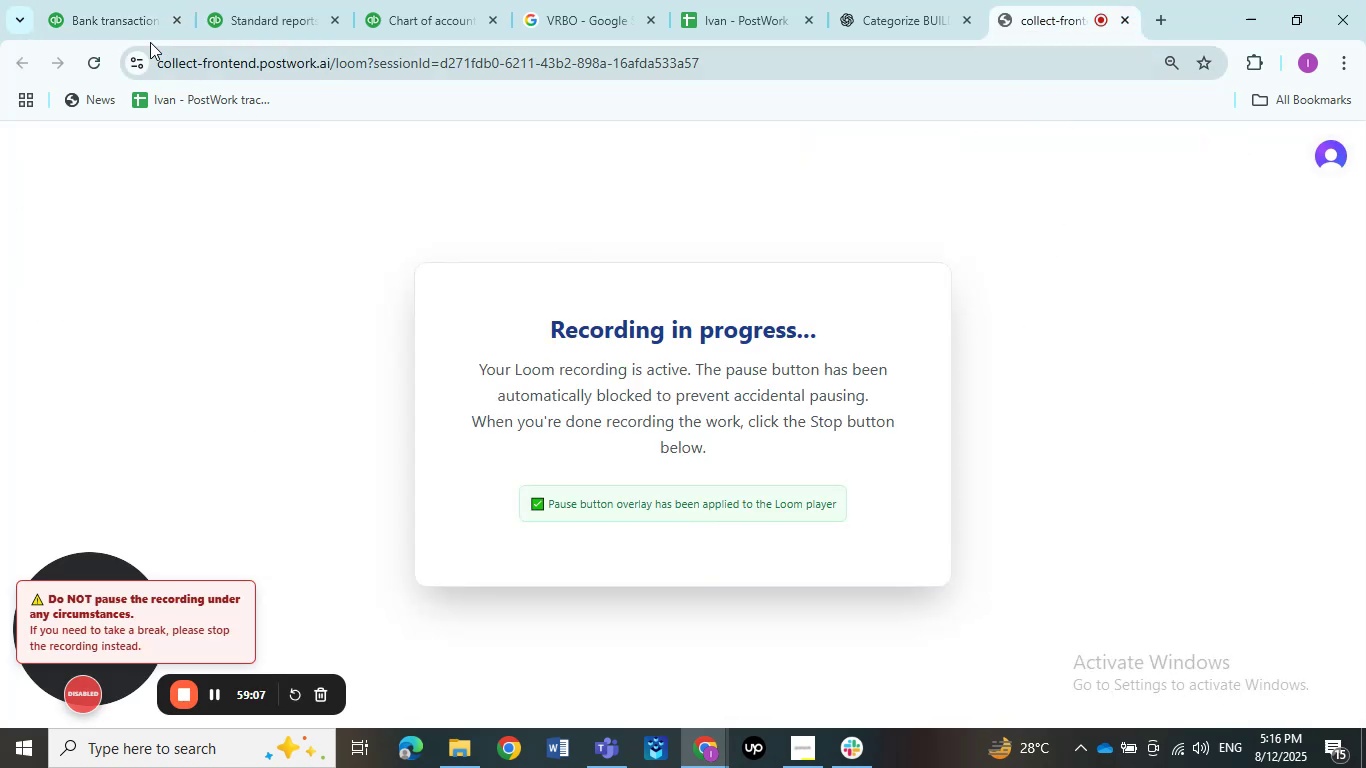 
left_click([116, 14])
 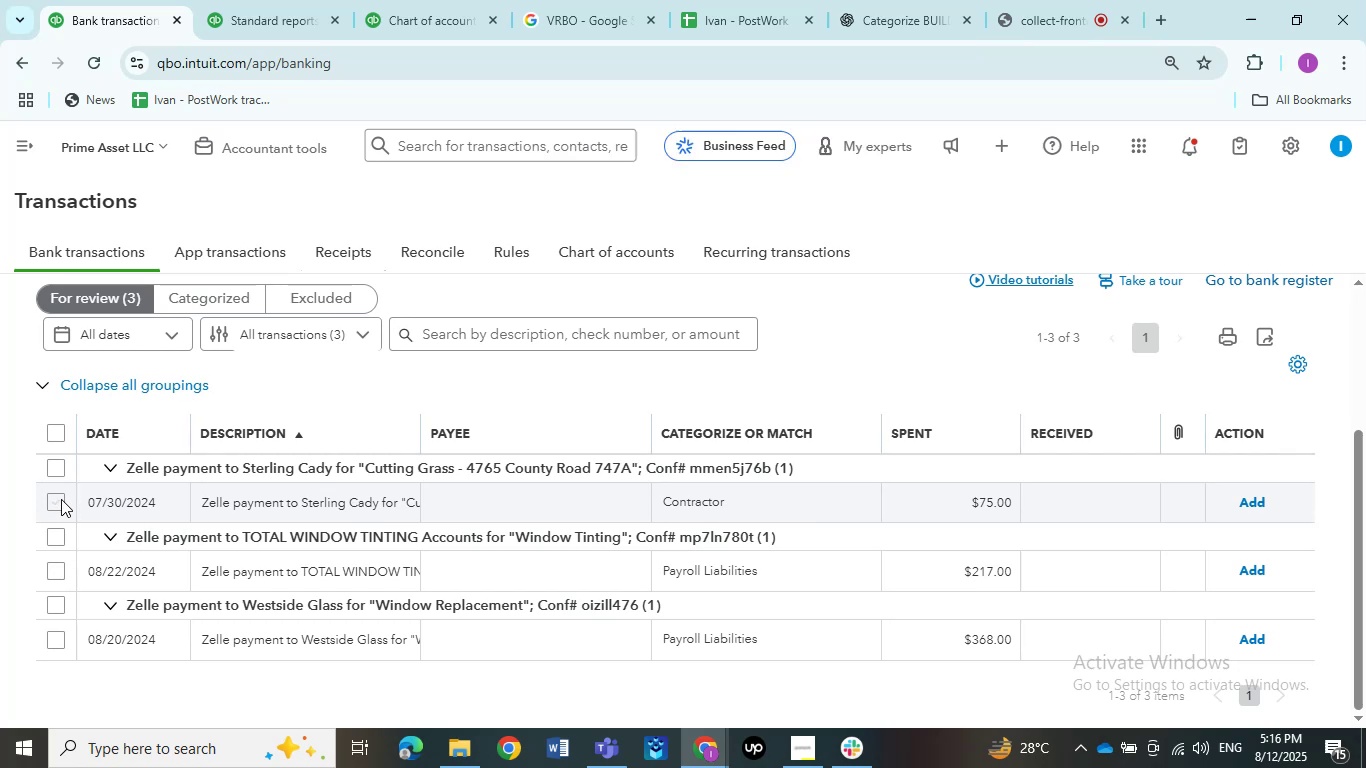 
left_click([61, 499])
 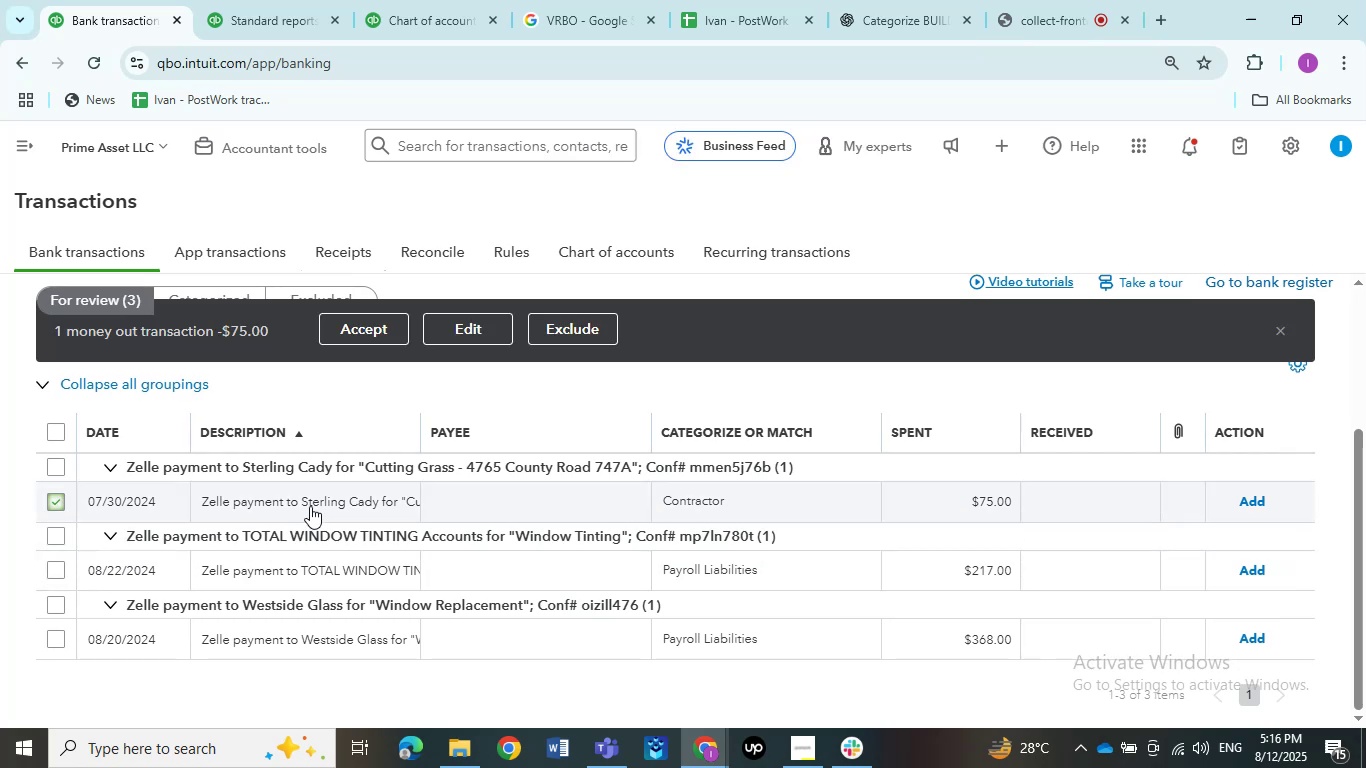 
left_click([326, 495])
 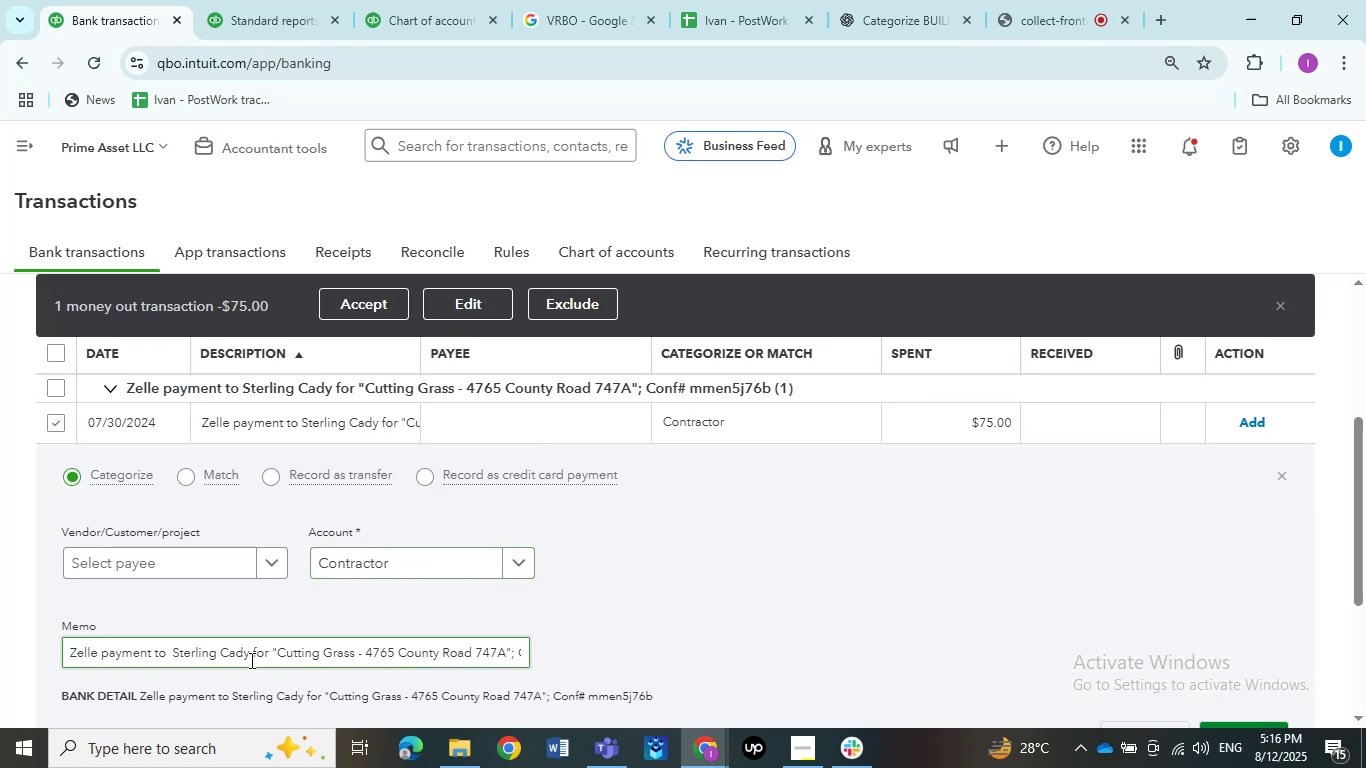 
left_click_drag(start_coordinate=[249, 659], to_coordinate=[171, 664])
 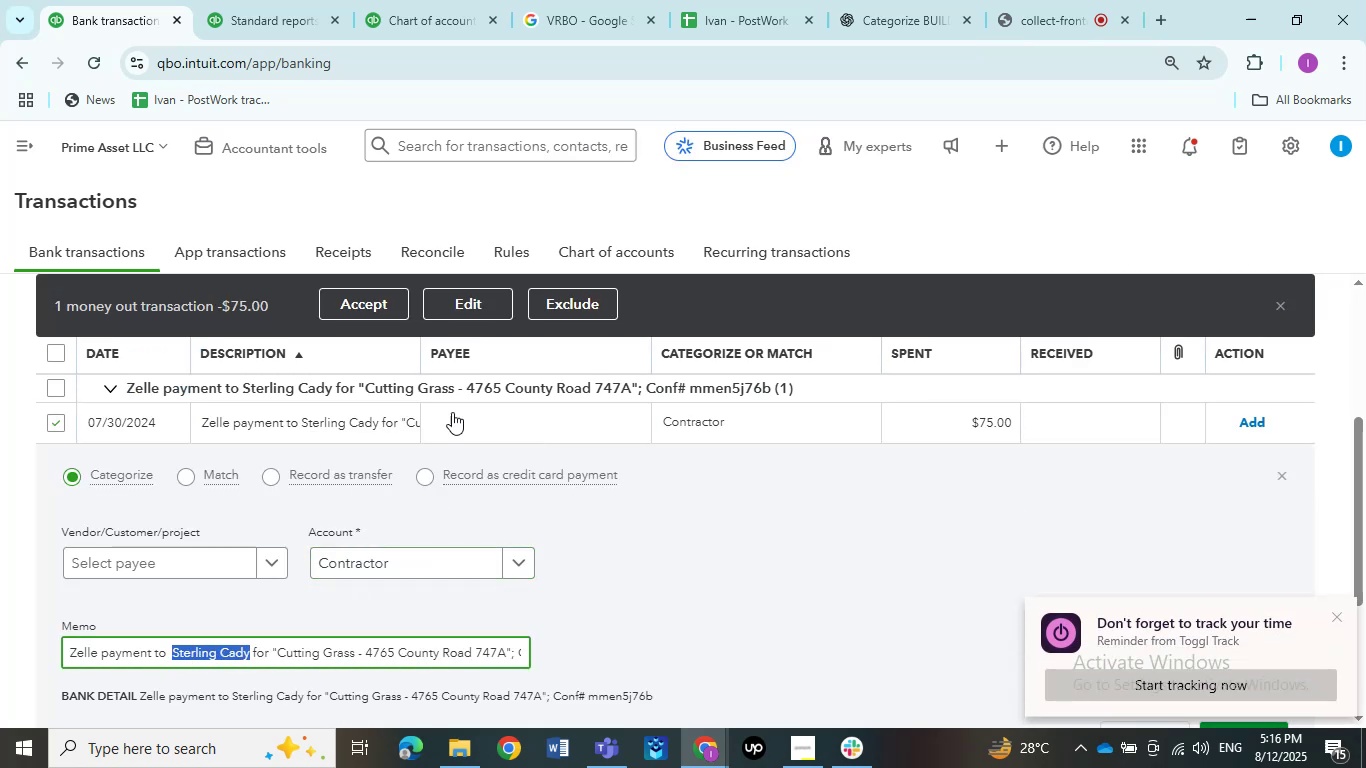 
key(Control+C)
 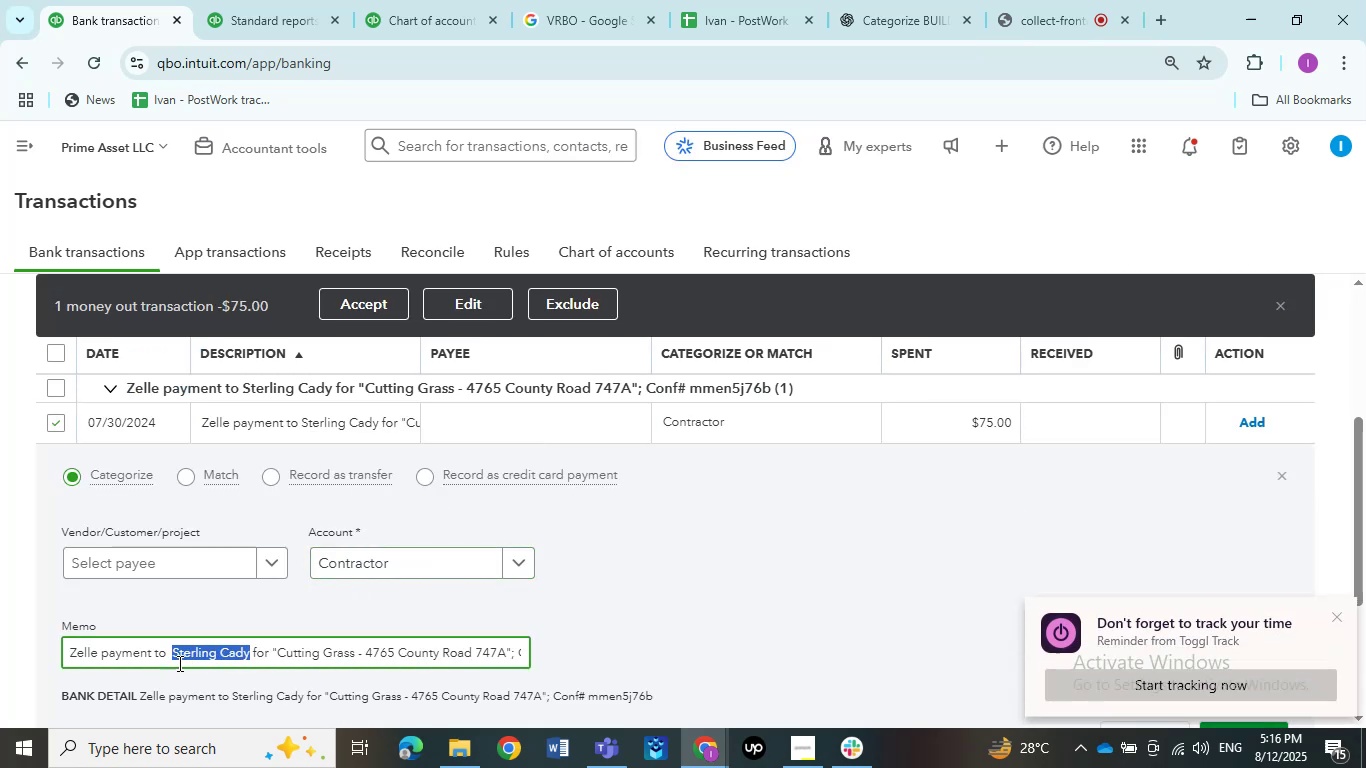 
key(Control+C)
 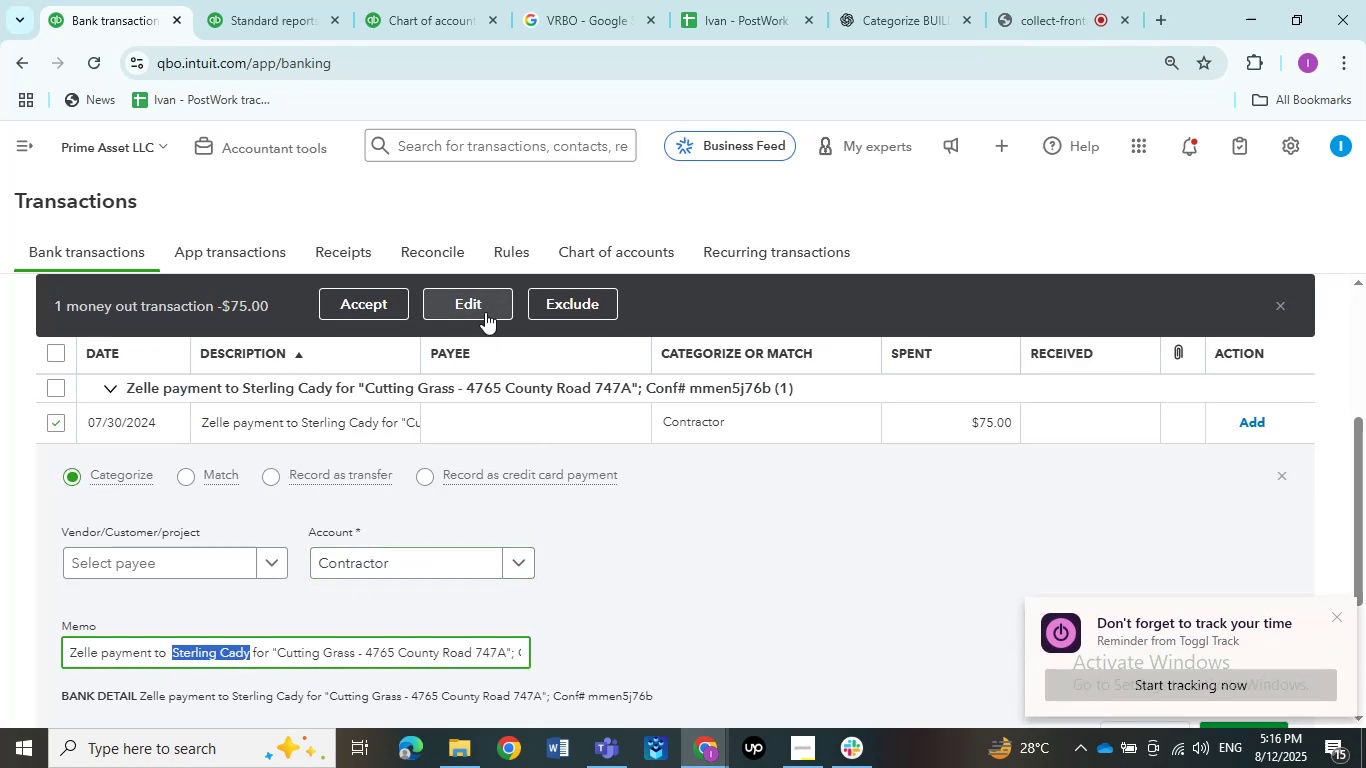 
left_click([485, 312])
 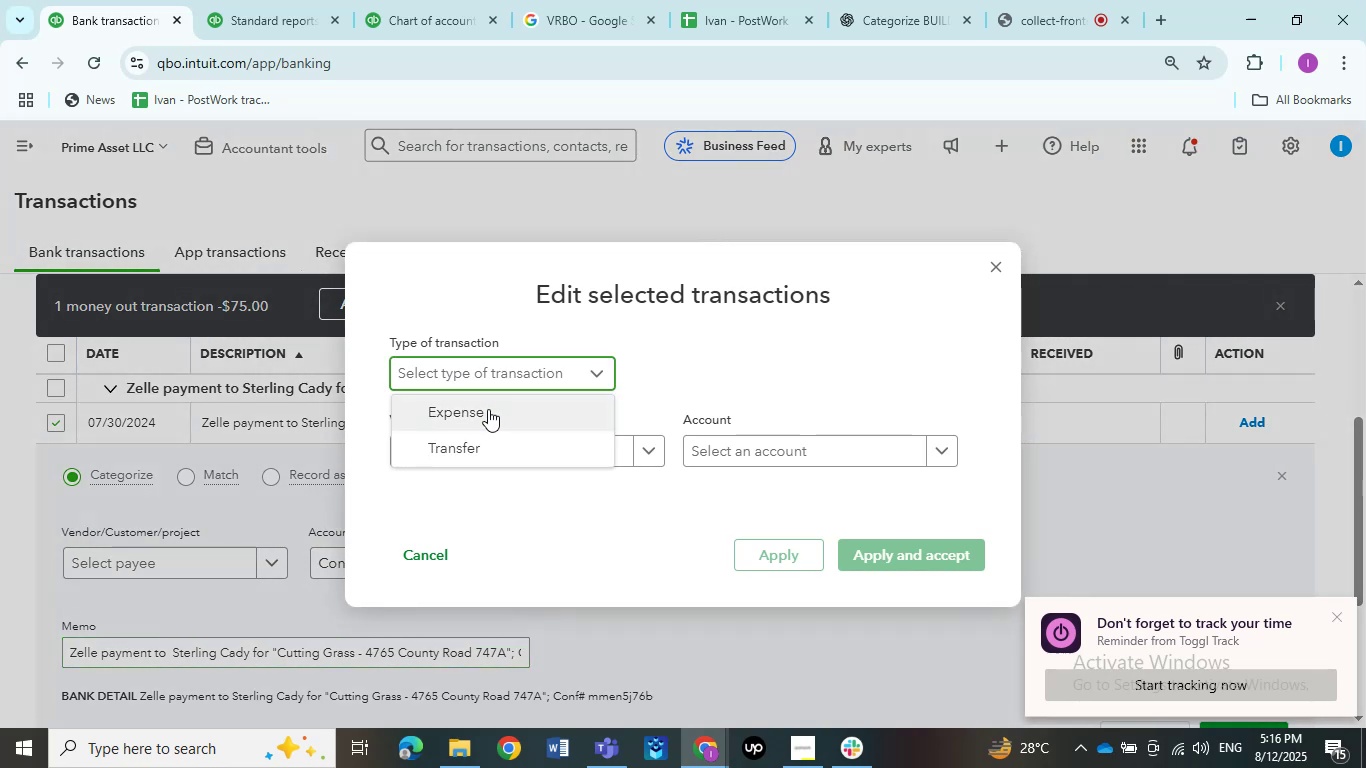 
double_click([488, 409])
 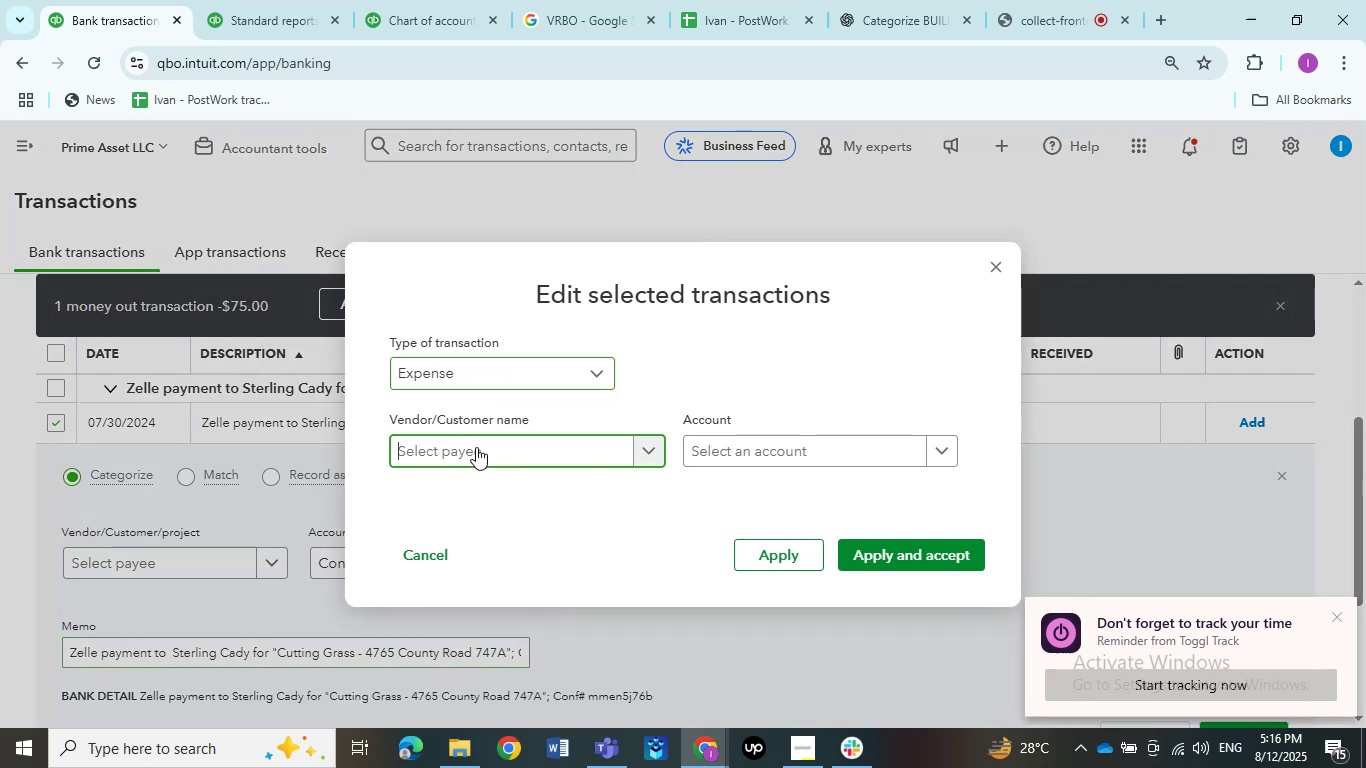 
triple_click([476, 447])
 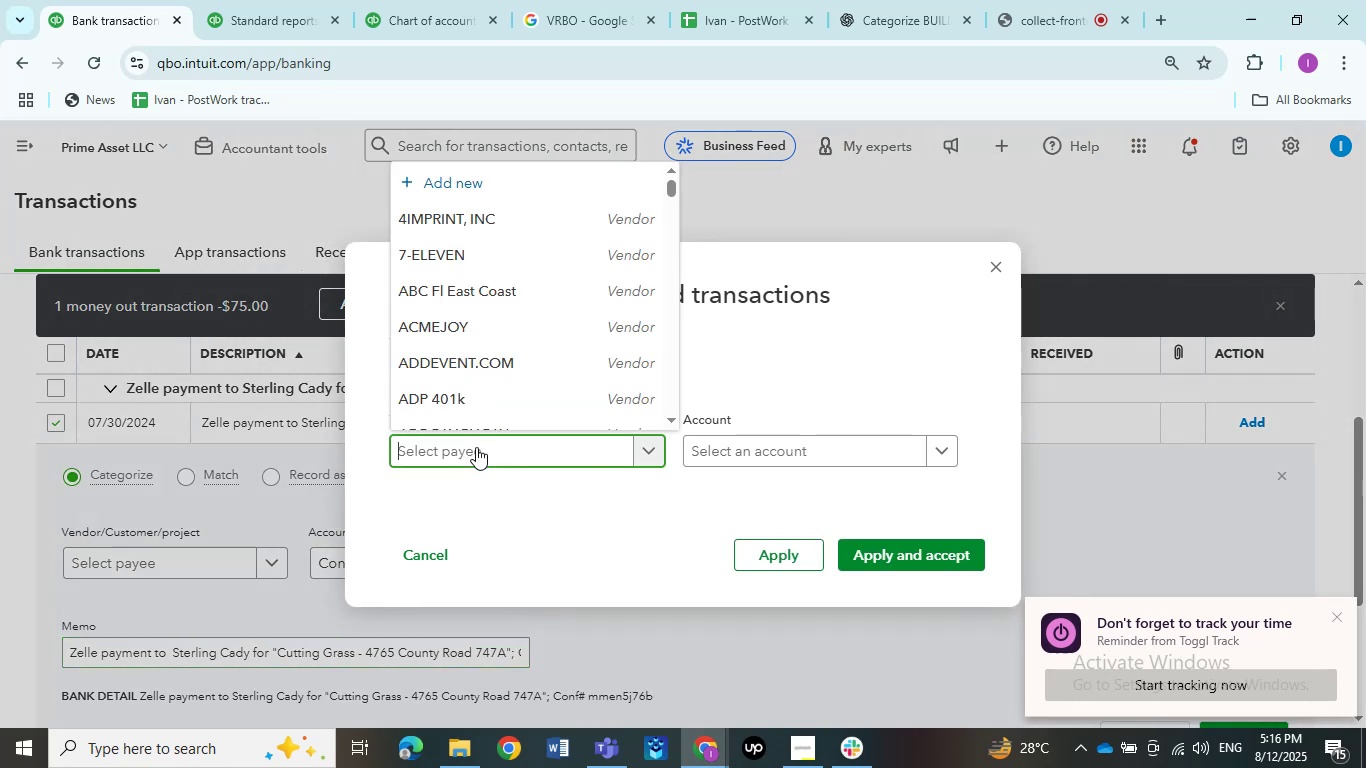 
key(Control+ControlLeft)
 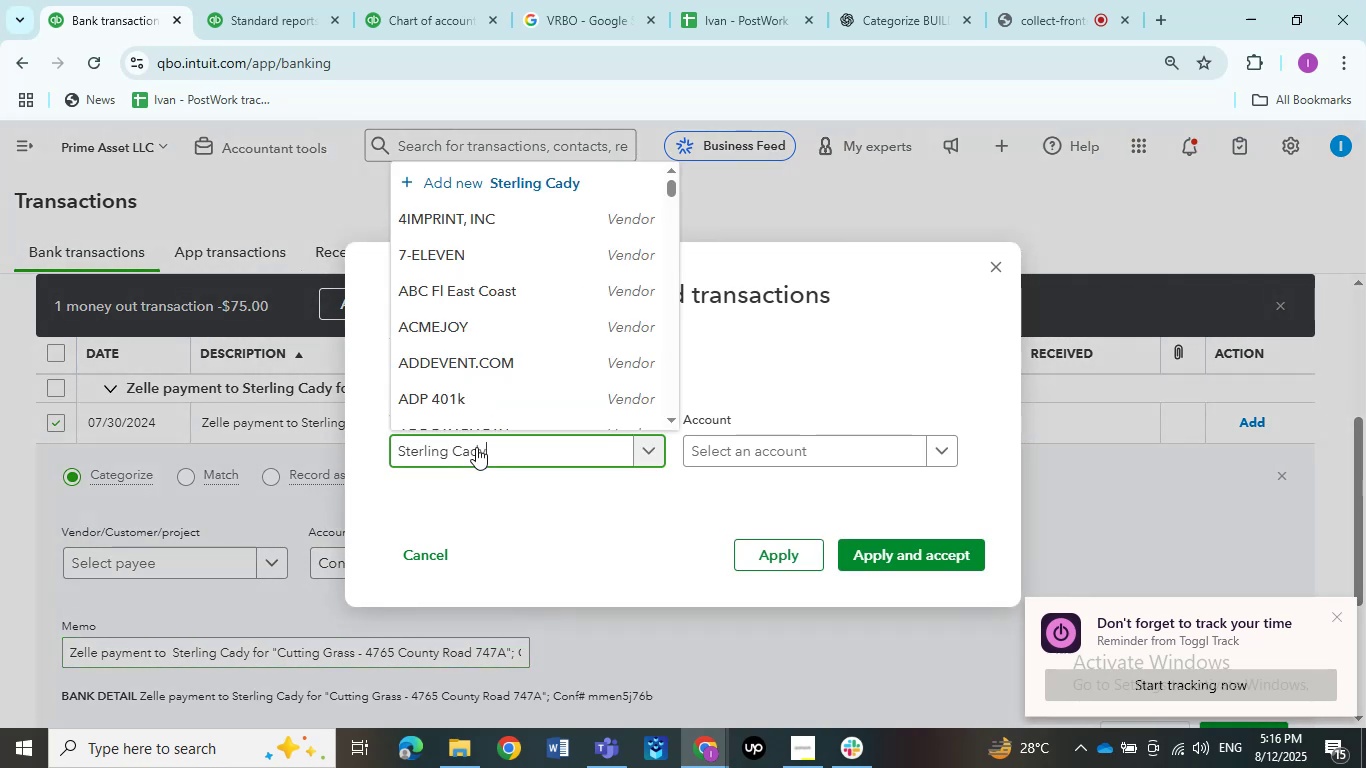 
key(Control+V)
 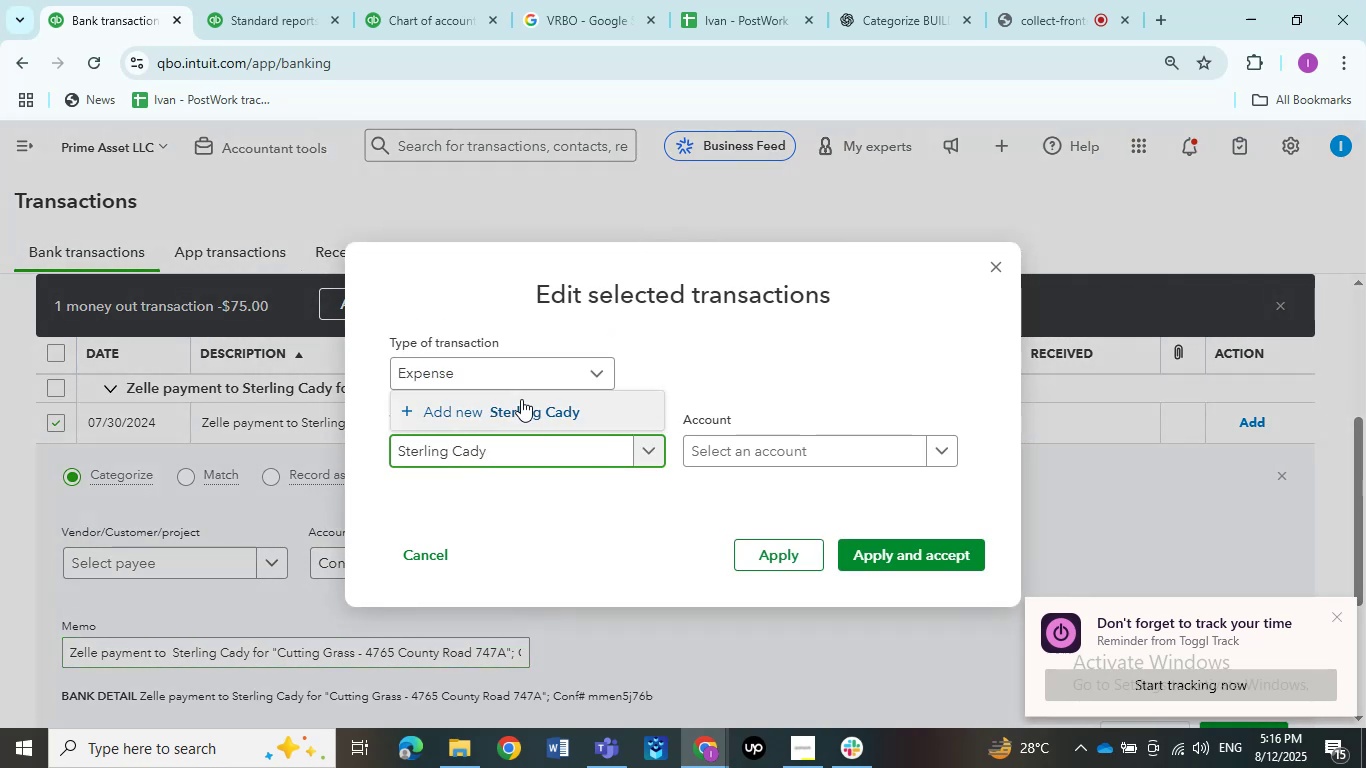 
left_click([521, 401])
 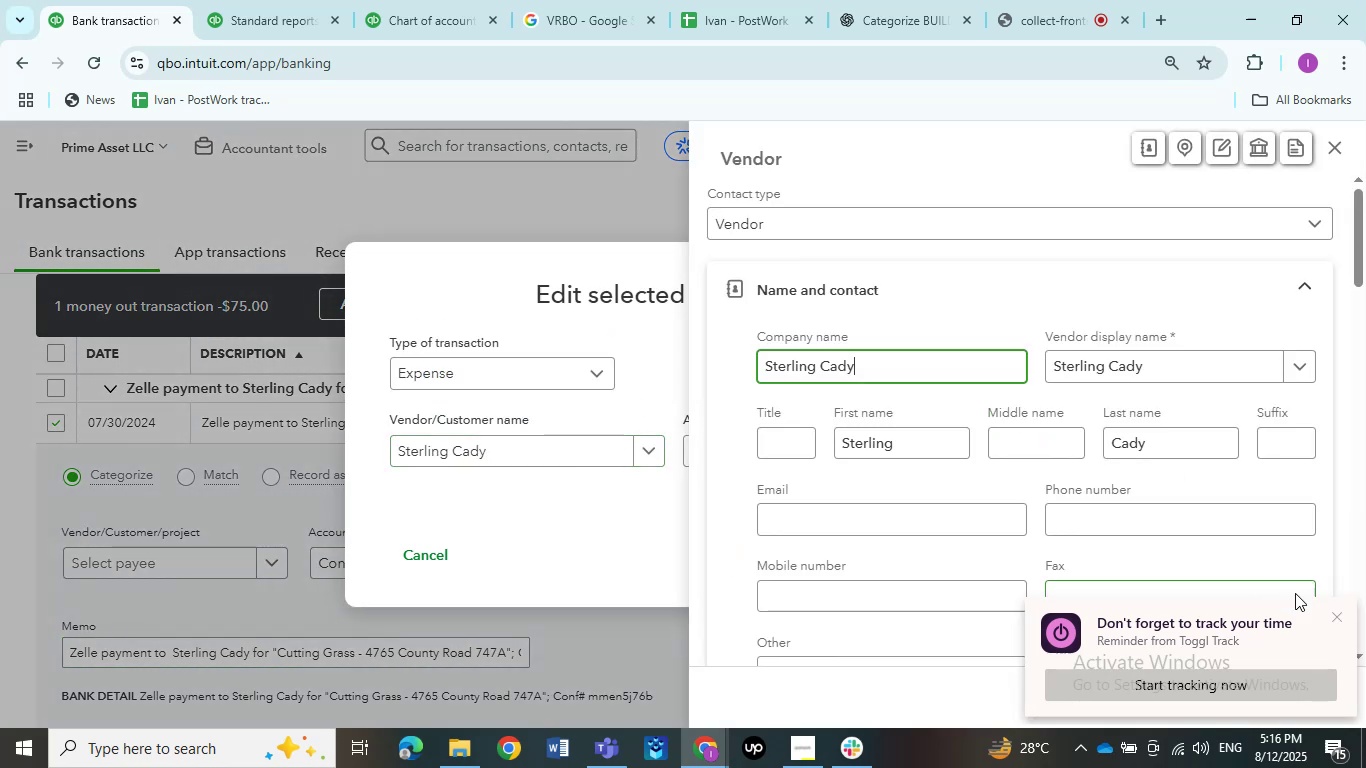 
left_click([1326, 612])
 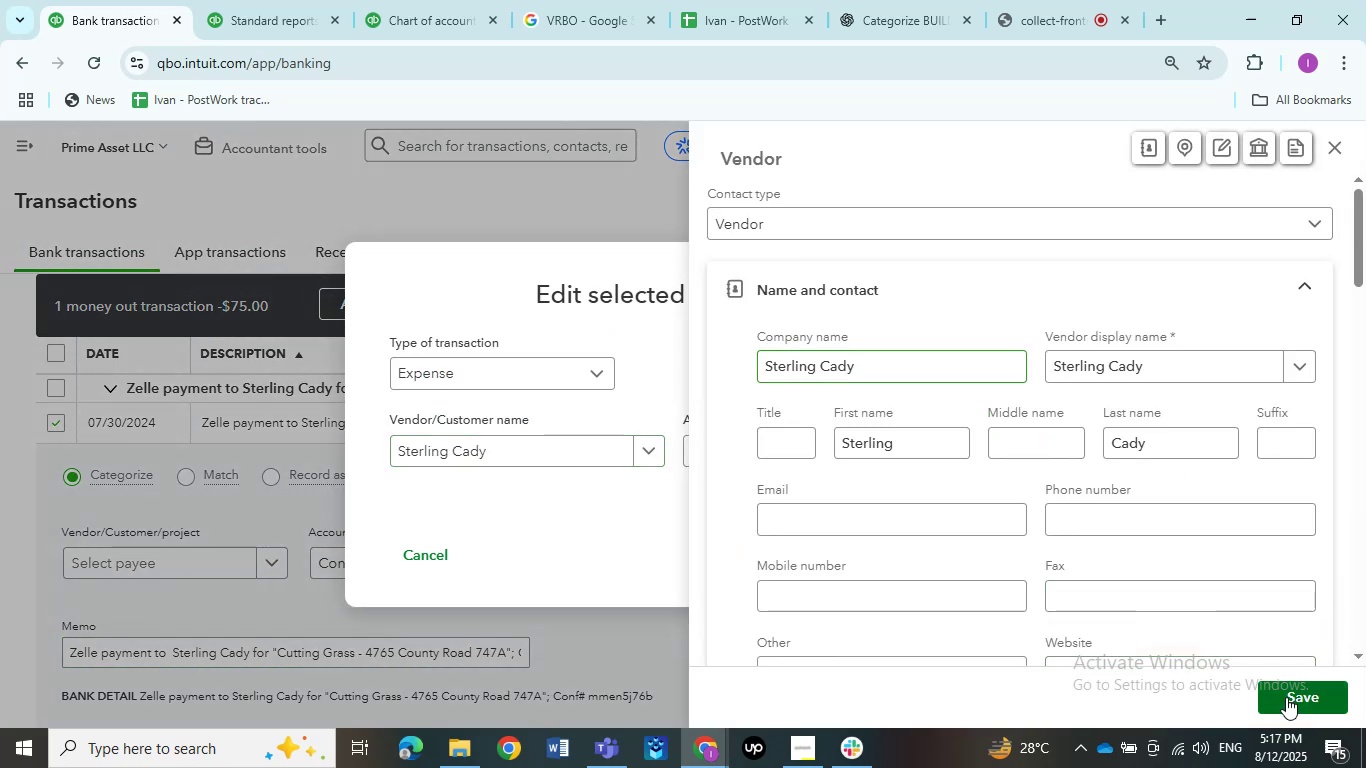 
left_click([1286, 697])
 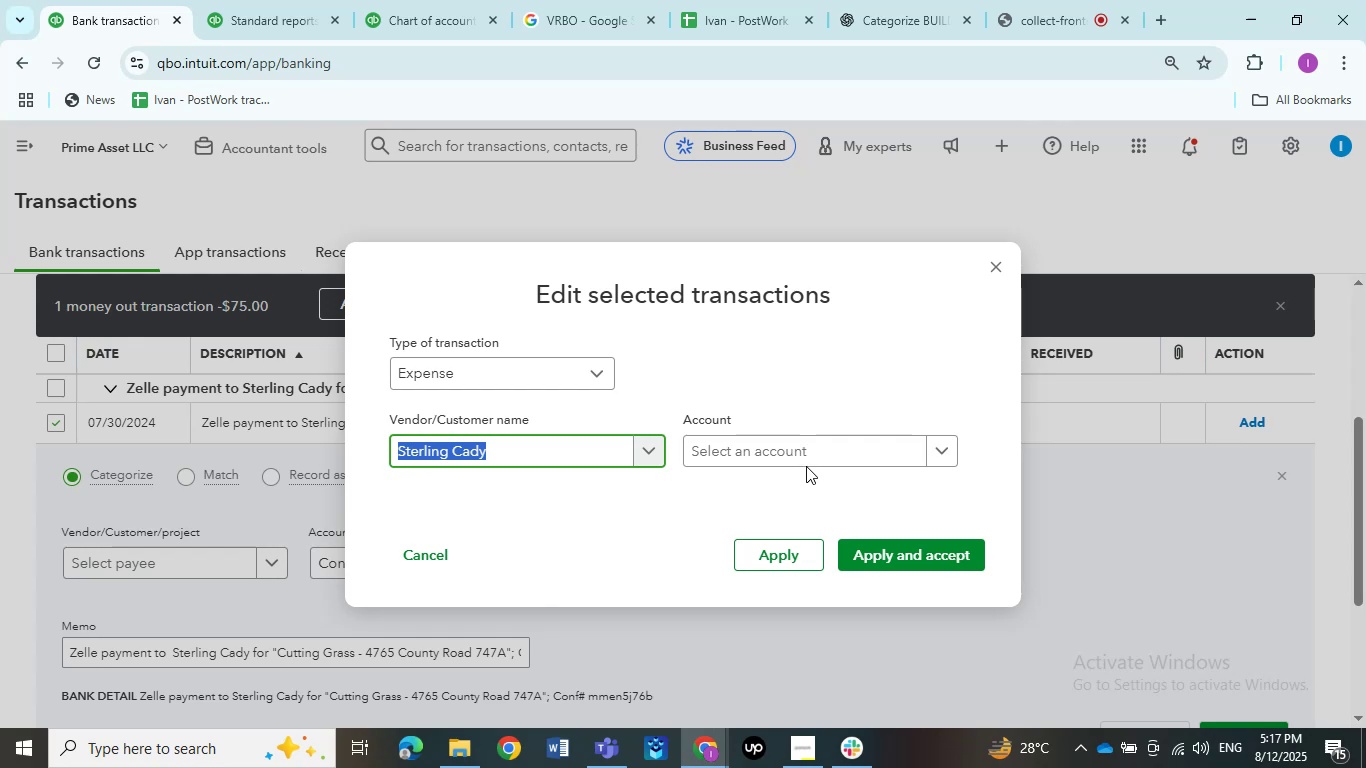 
left_click([812, 451])
 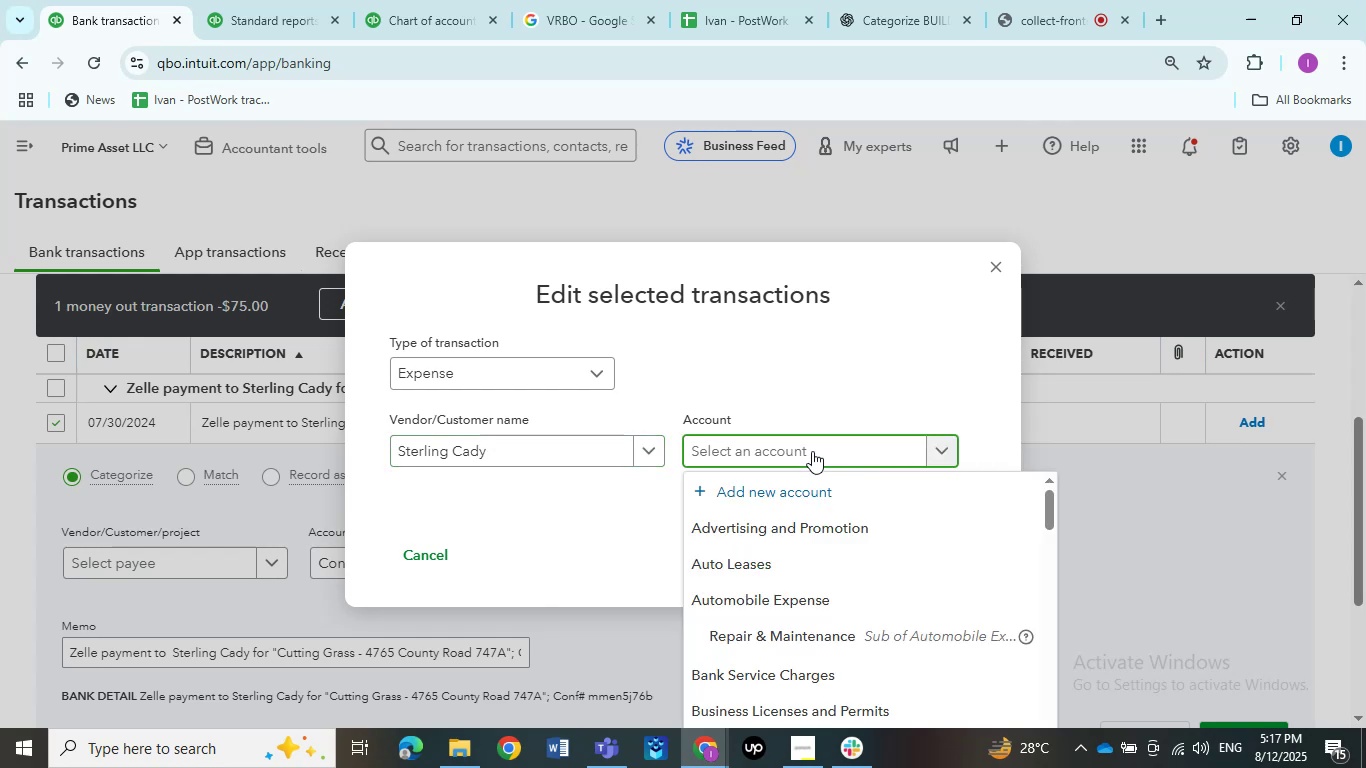 
type(repair)
 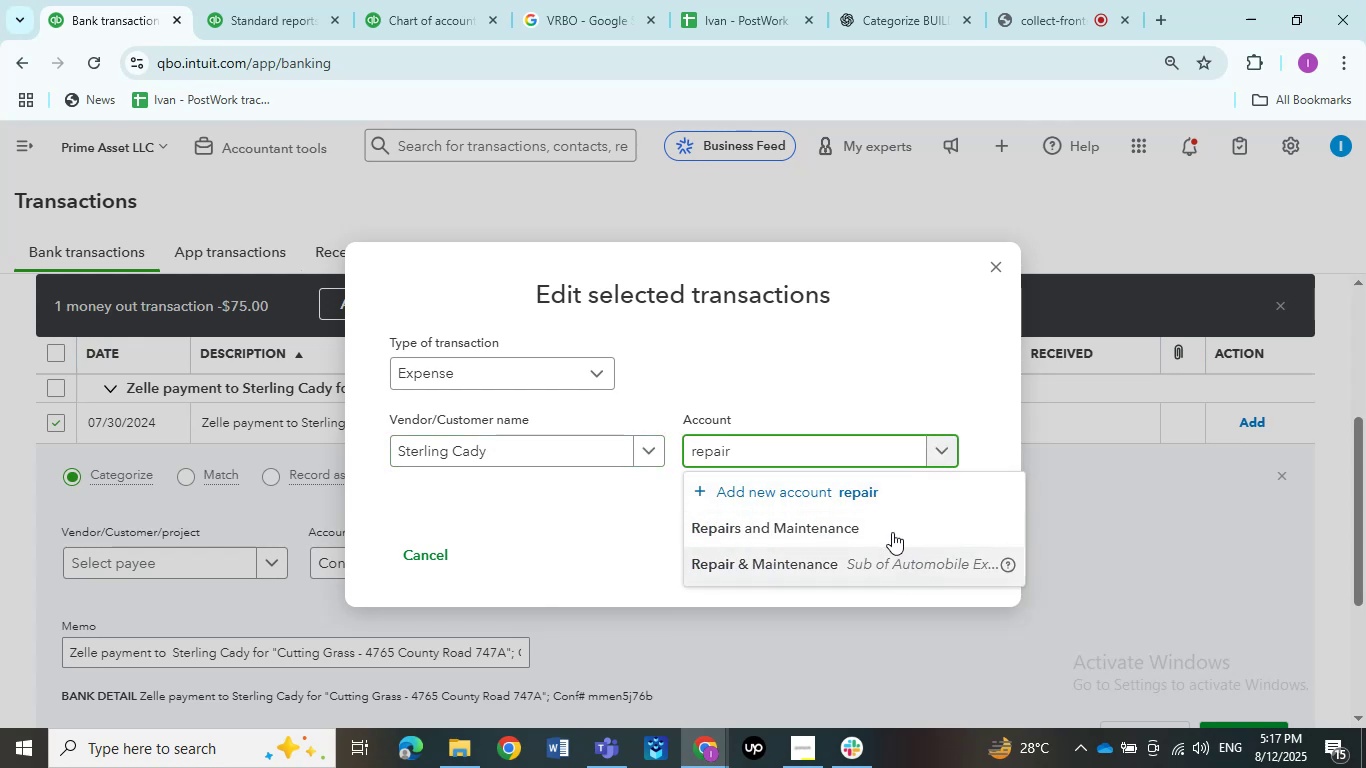 
left_click([882, 521])
 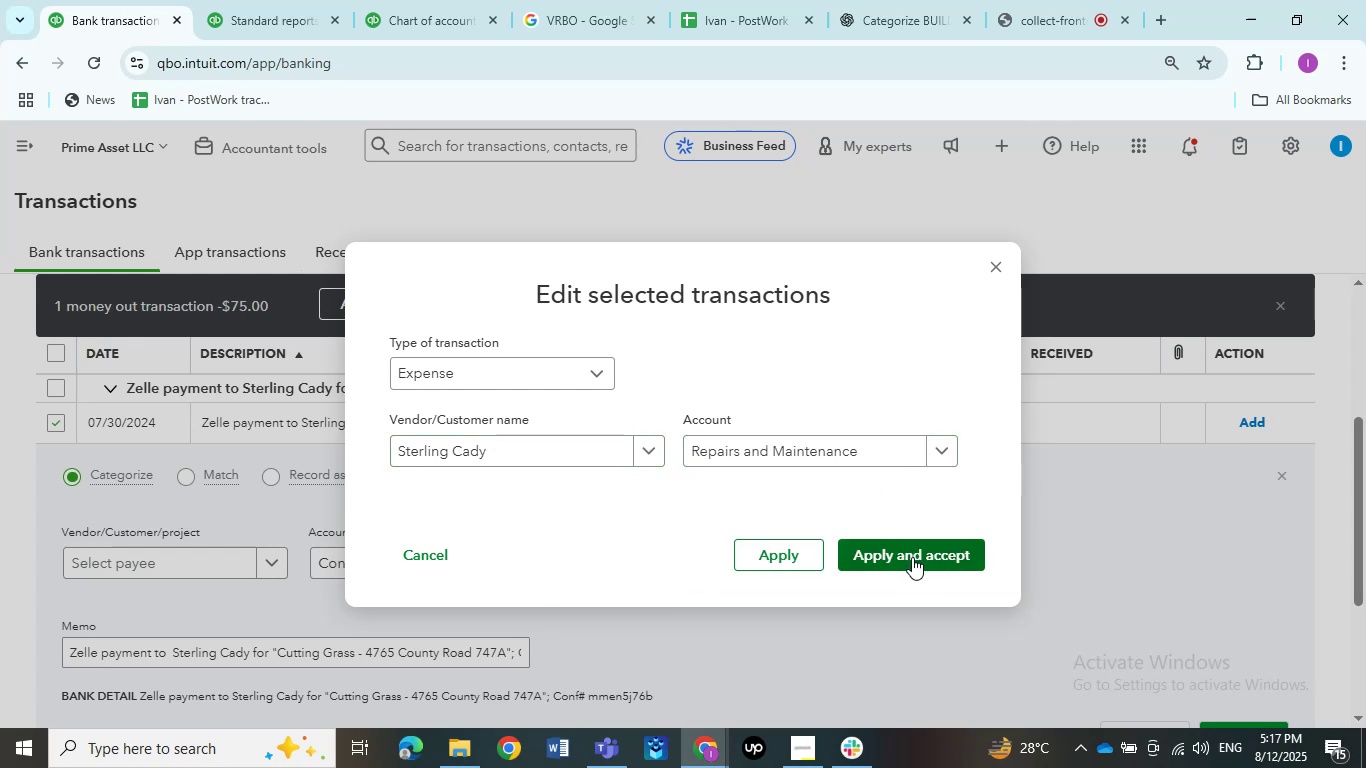 
double_click([912, 557])
 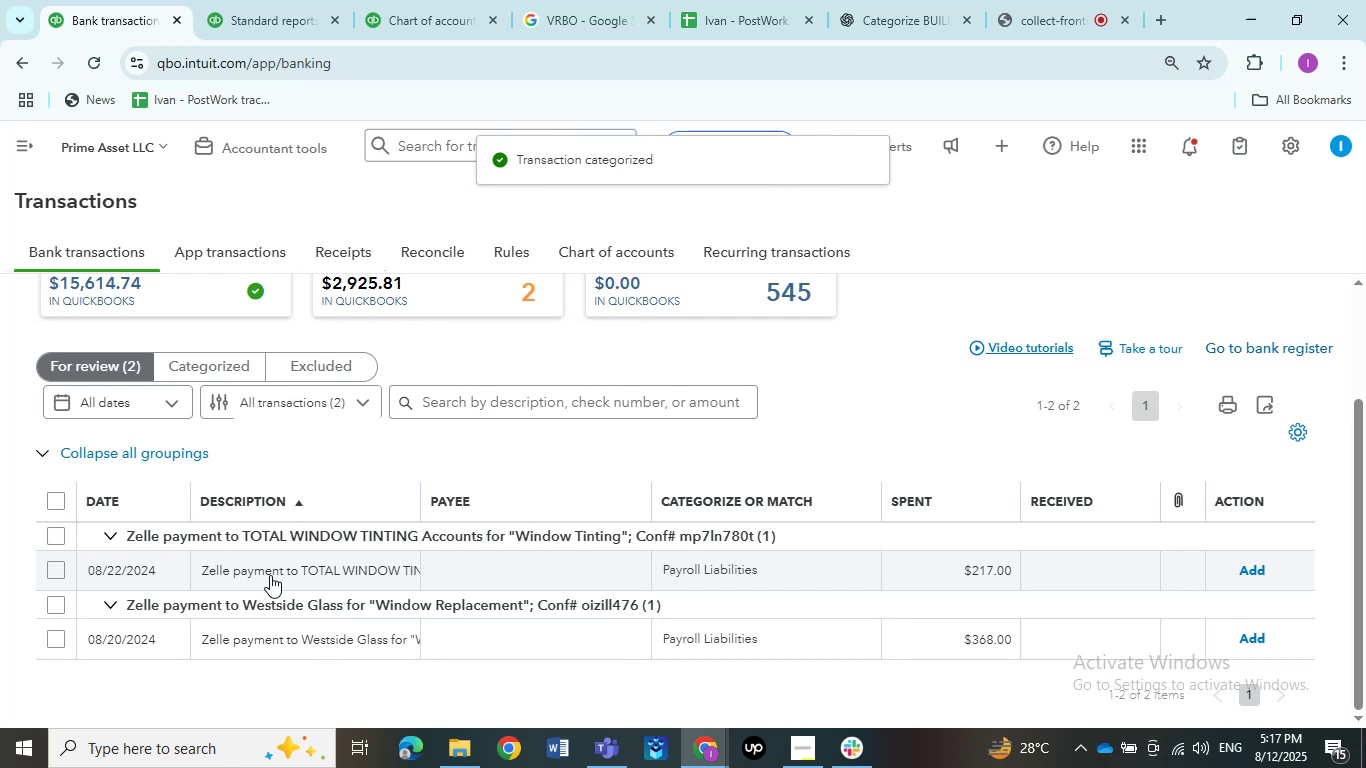 
left_click([270, 575])
 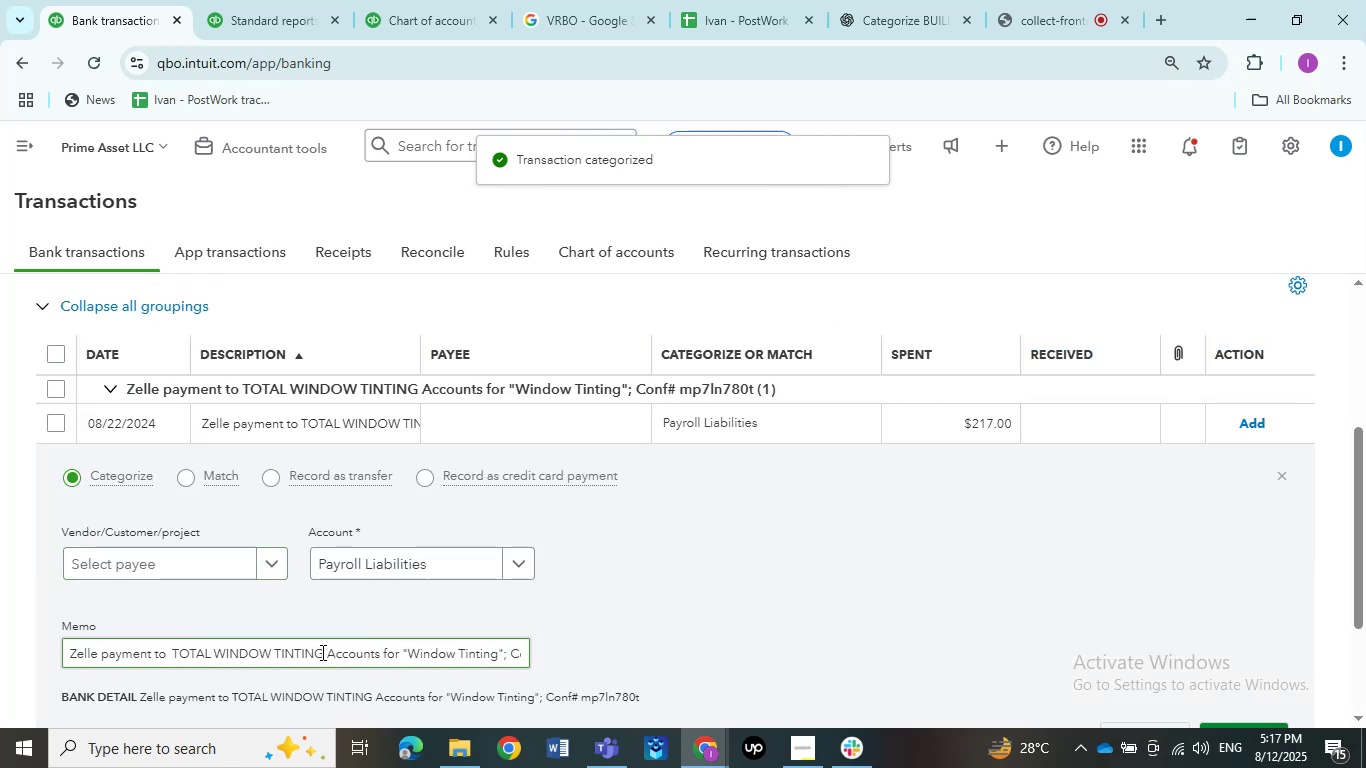 
left_click_drag(start_coordinate=[322, 652], to_coordinate=[174, 655])
 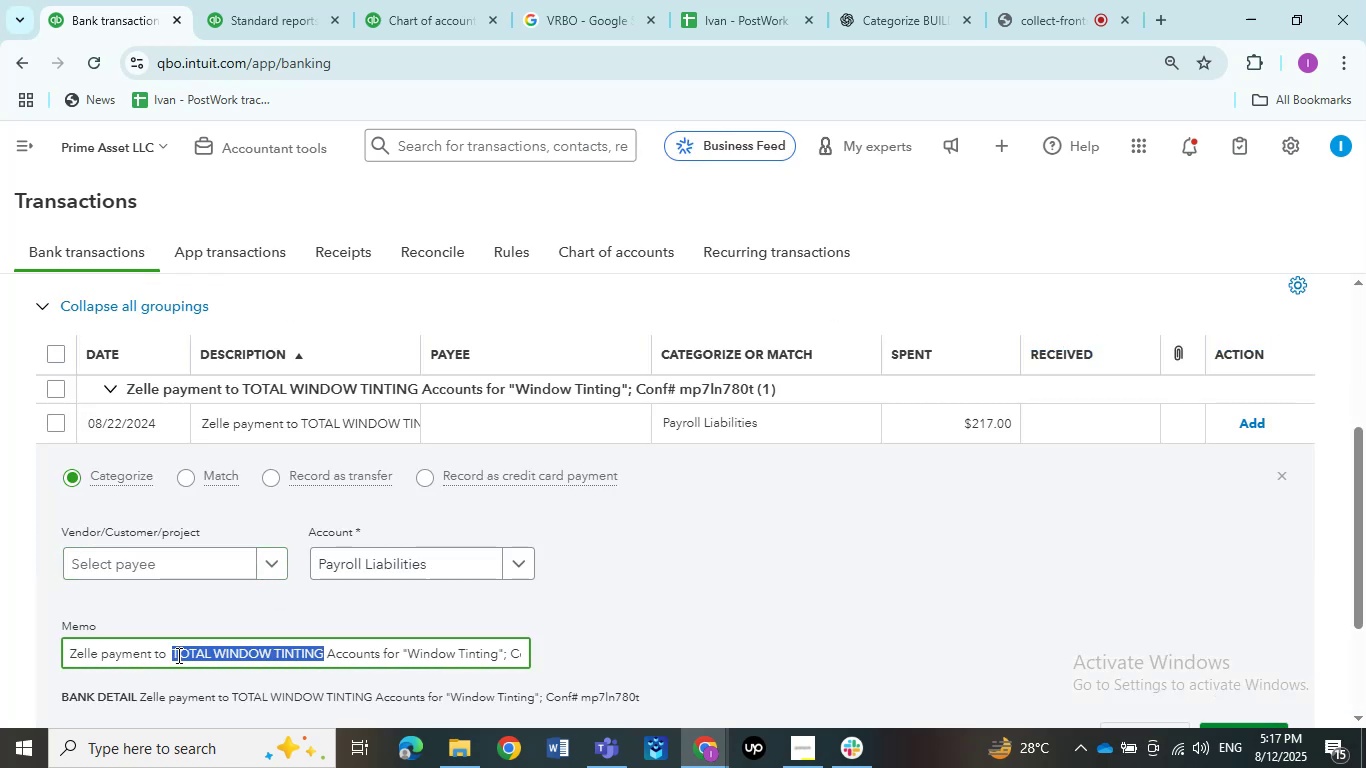 
key(Control+C)
 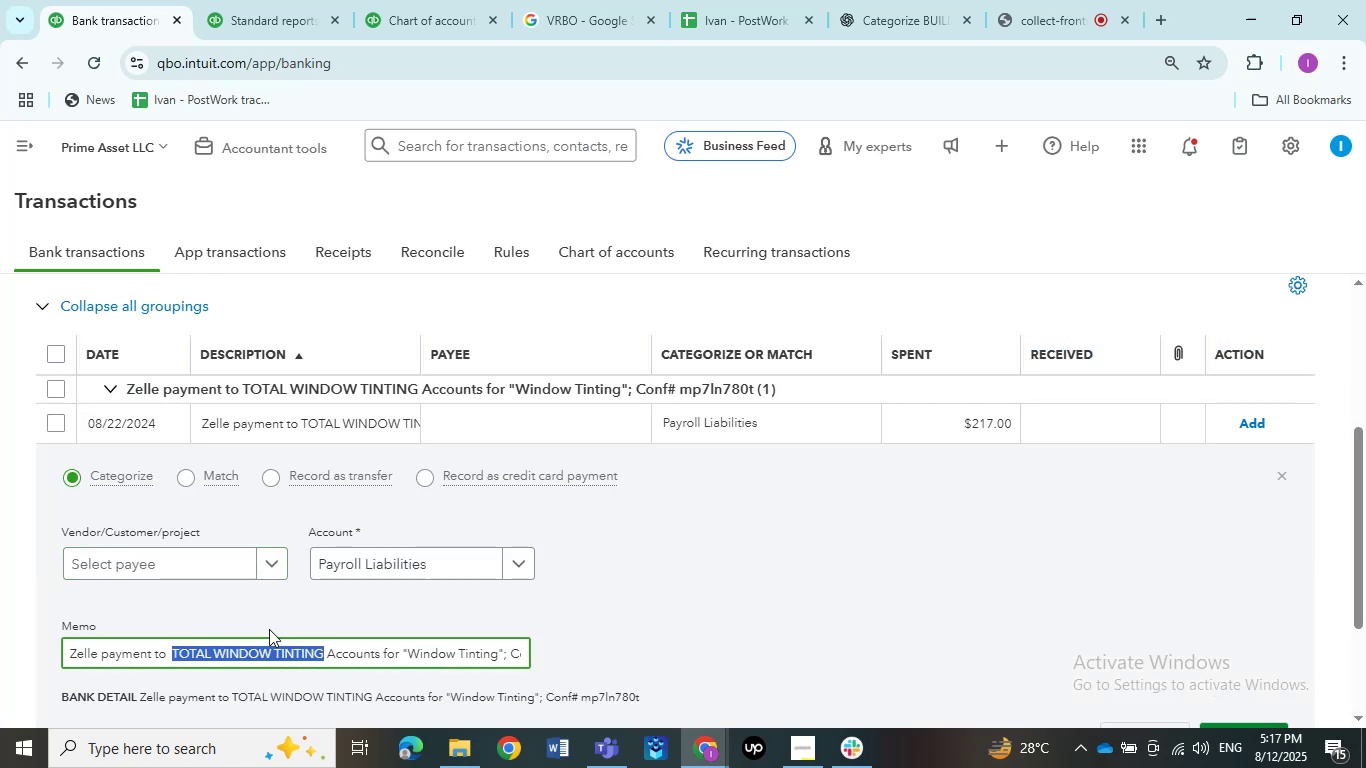 
key(Control+C)
 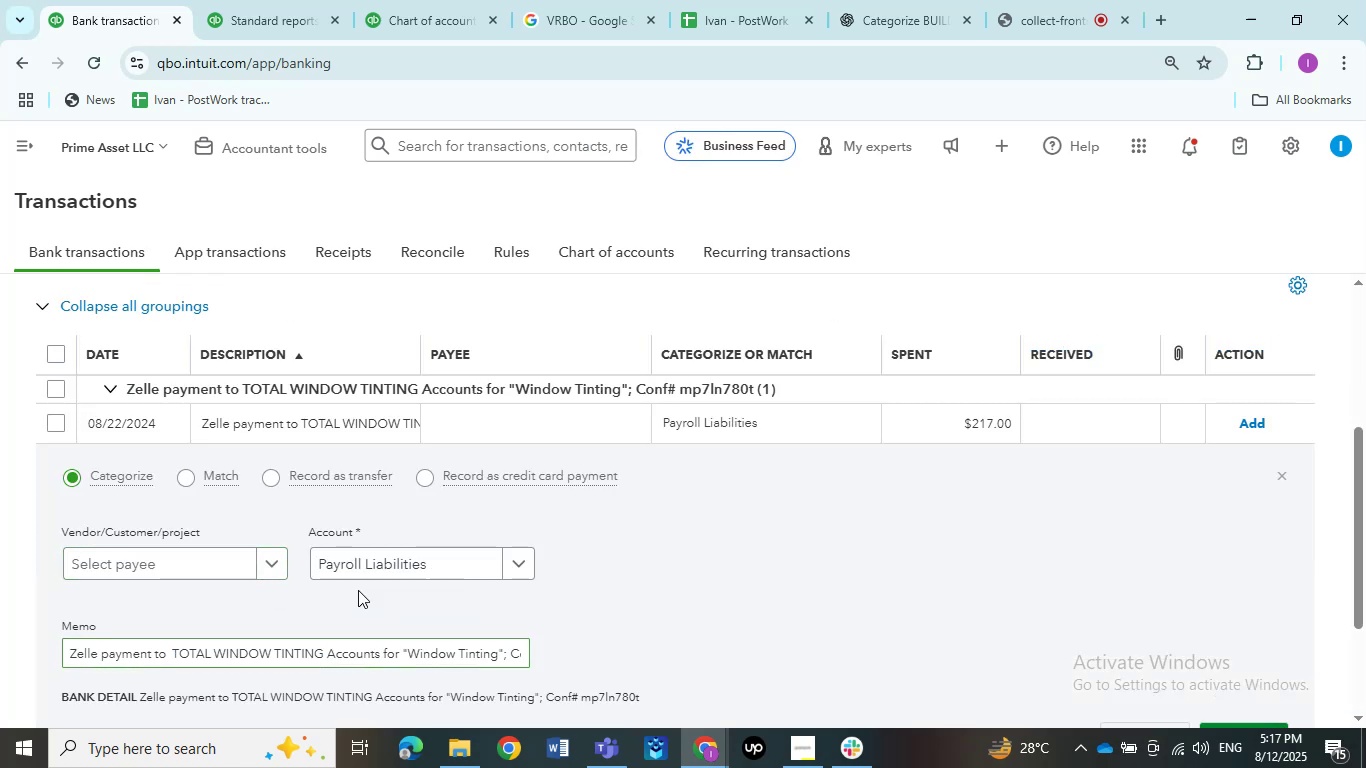 
left_click([377, 595])
 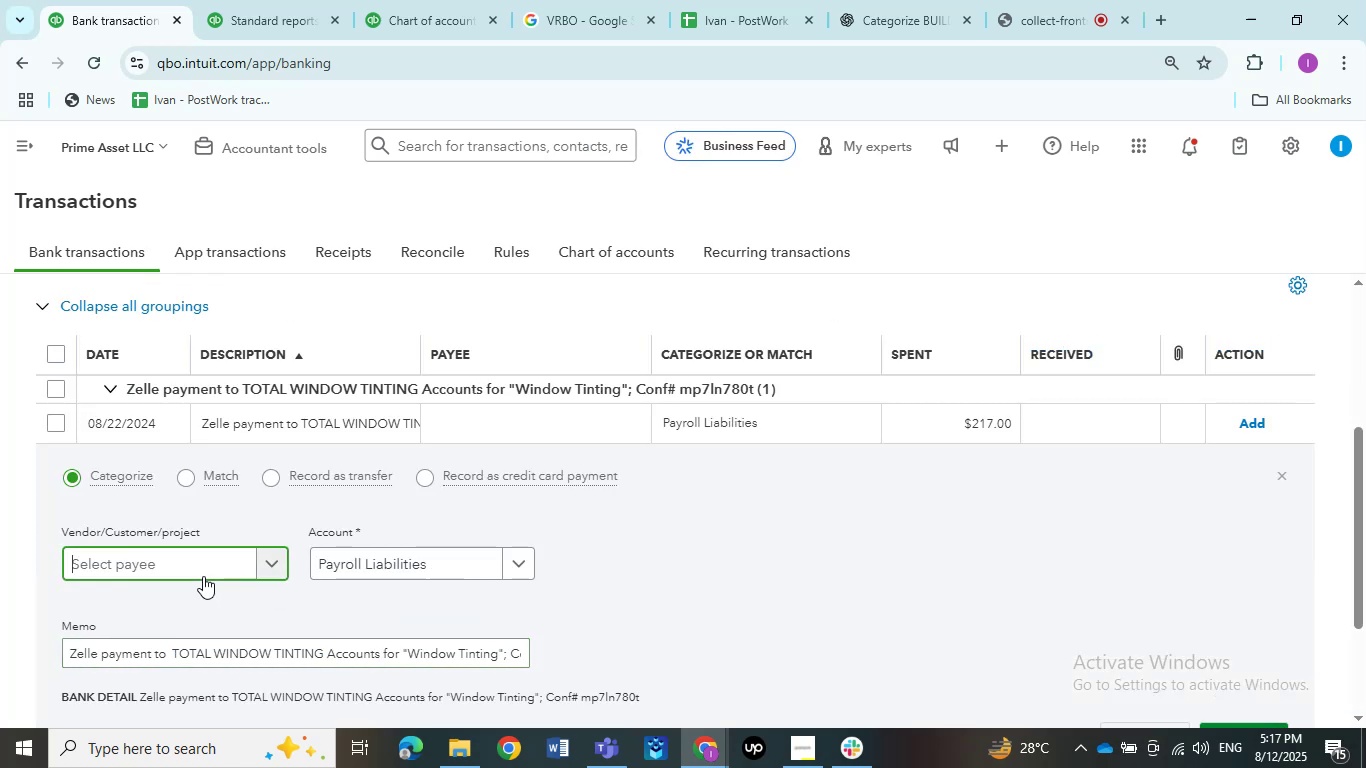 
left_click([203, 576])
 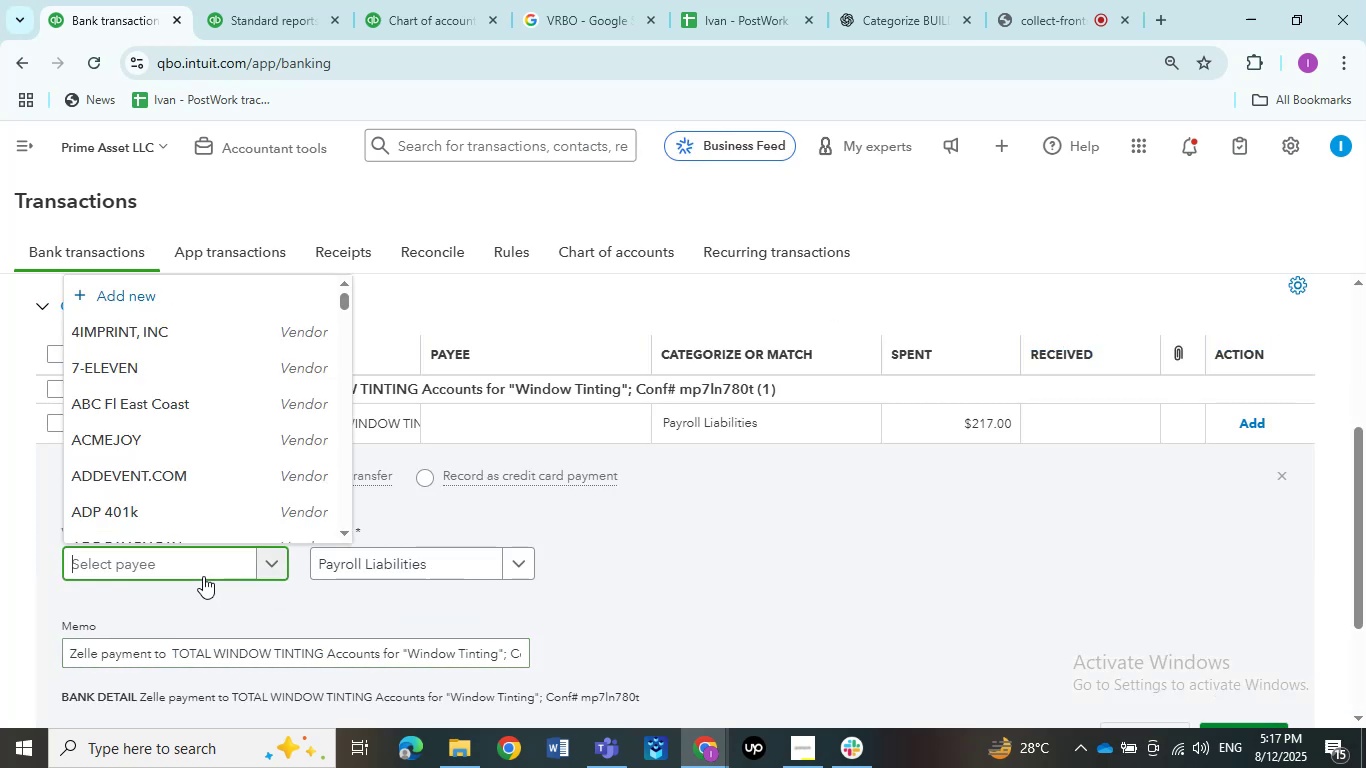 
key(Control+ControlLeft)
 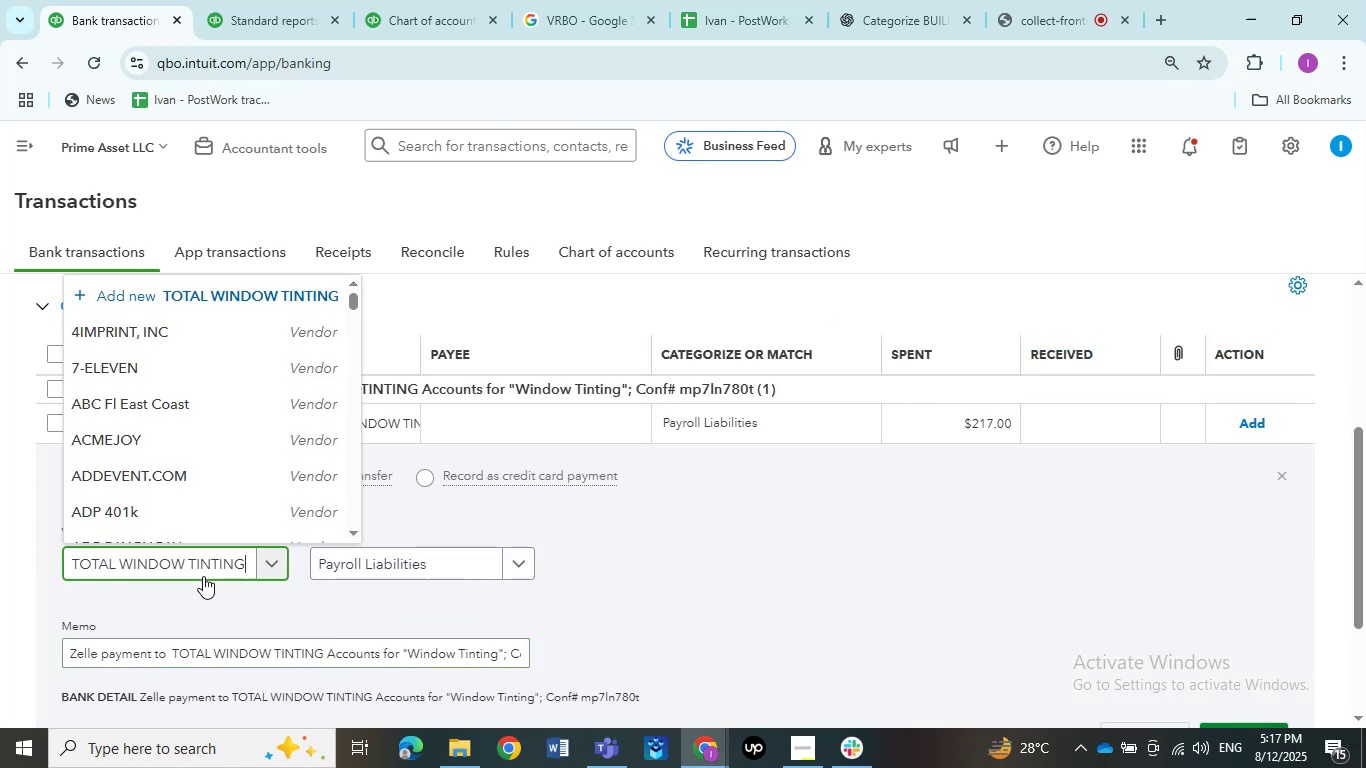 
key(Control+V)
 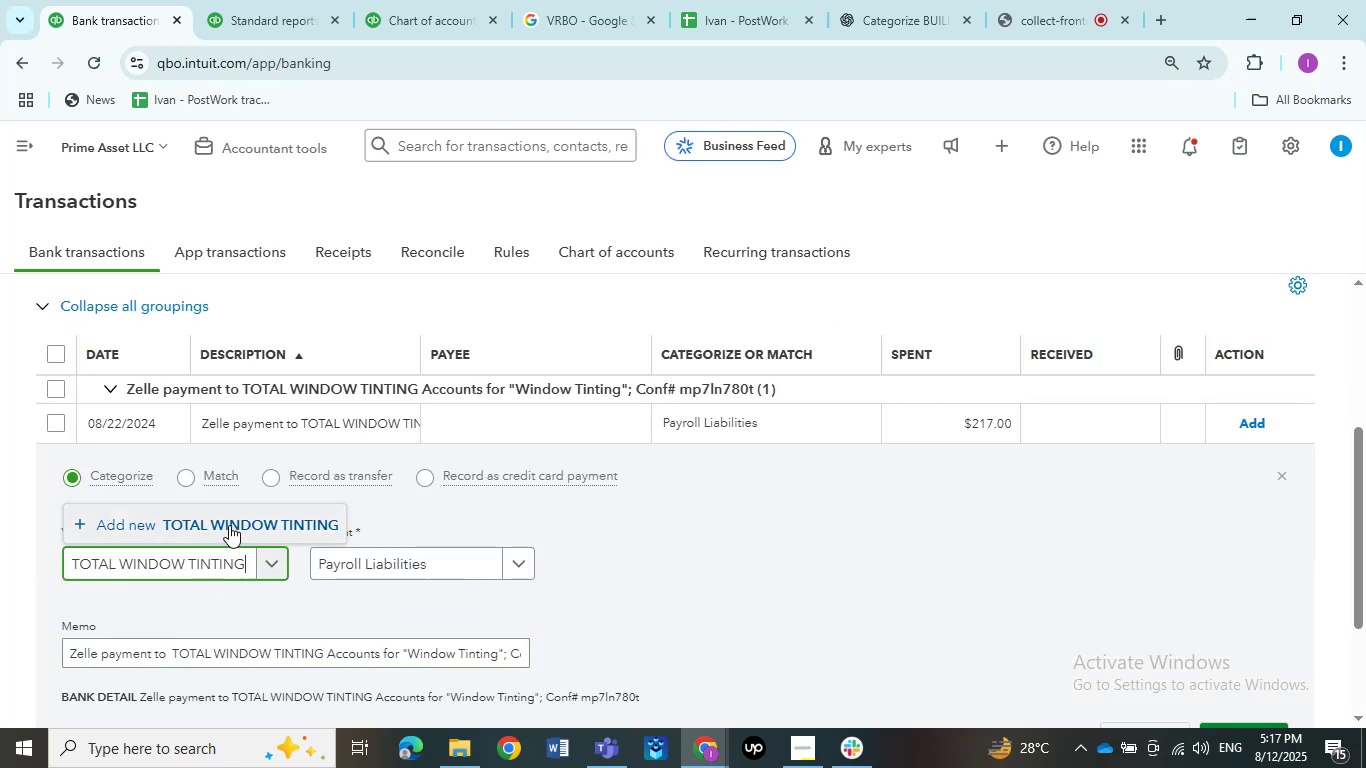 
left_click([229, 525])
 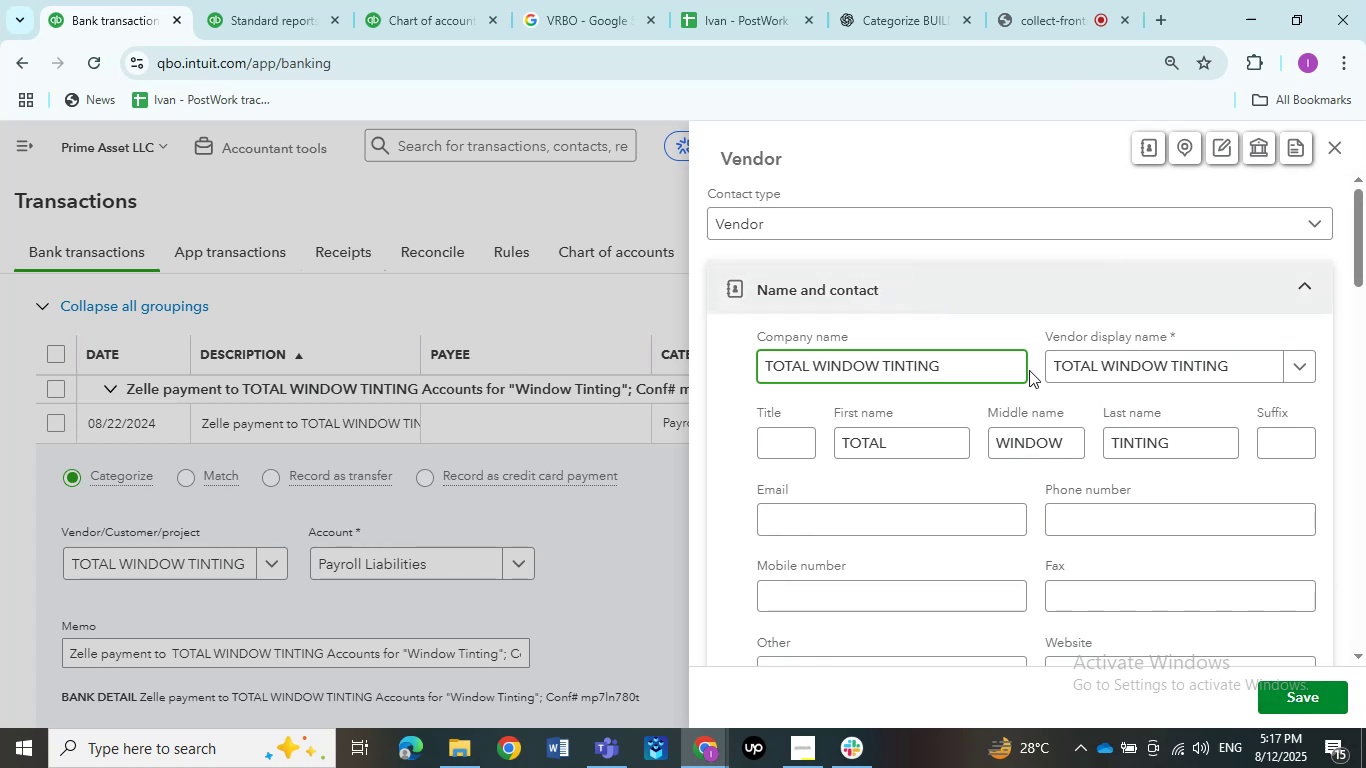 
left_click([1314, 697])
 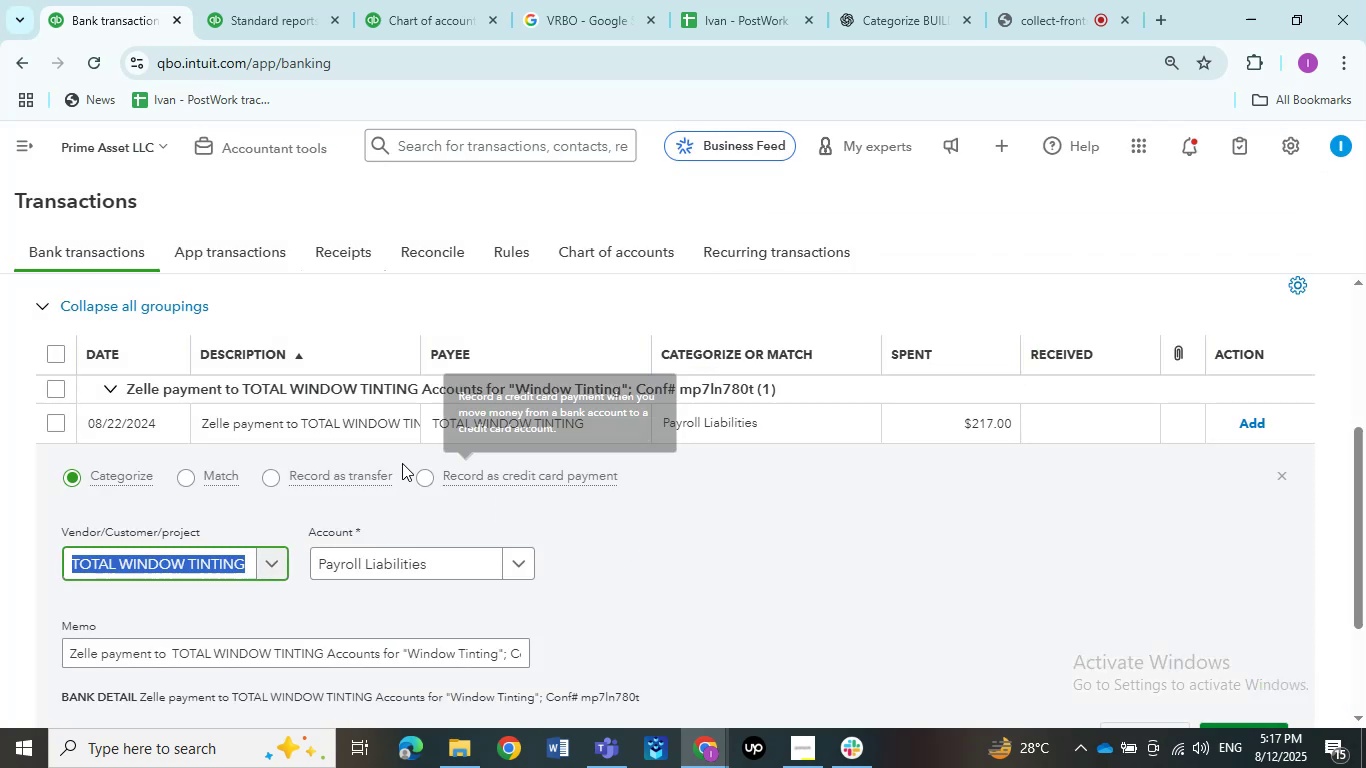 
left_click([364, 430])
 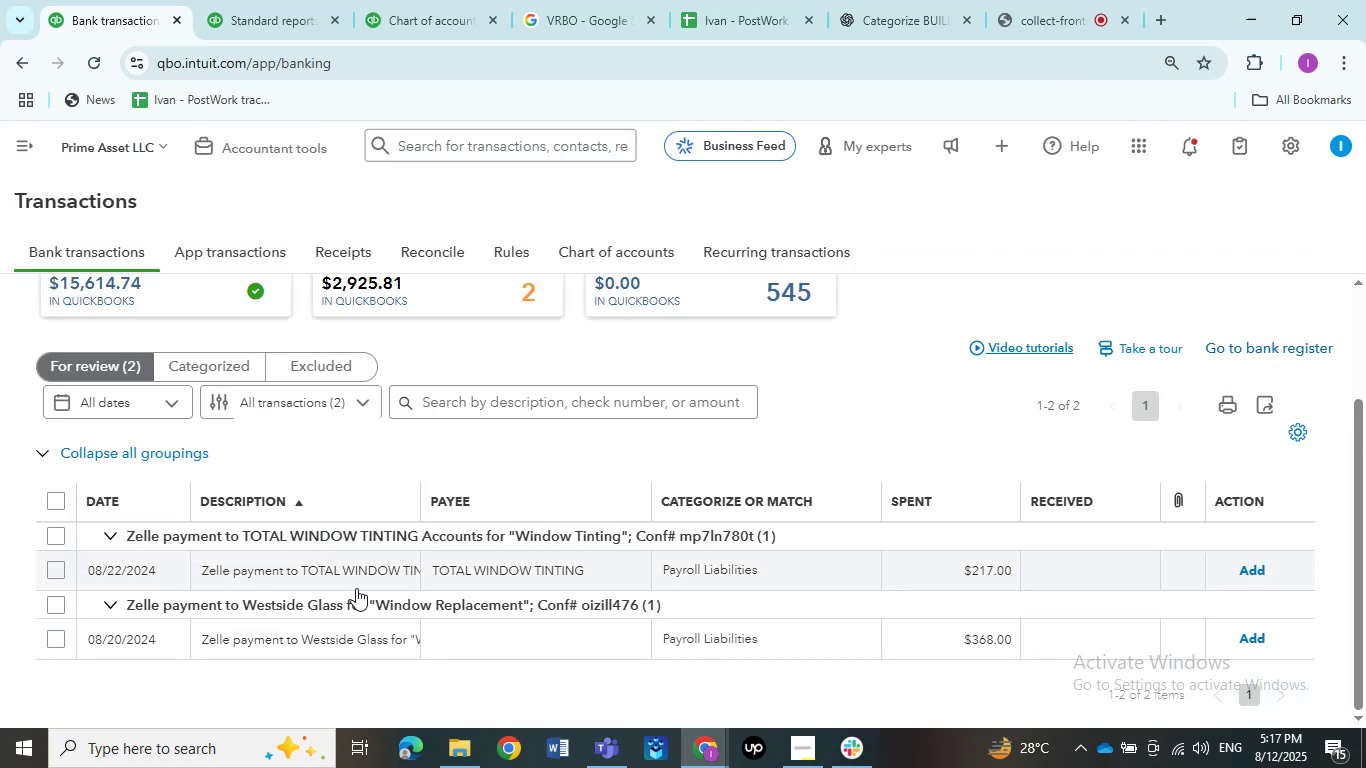 
left_click([356, 588])
 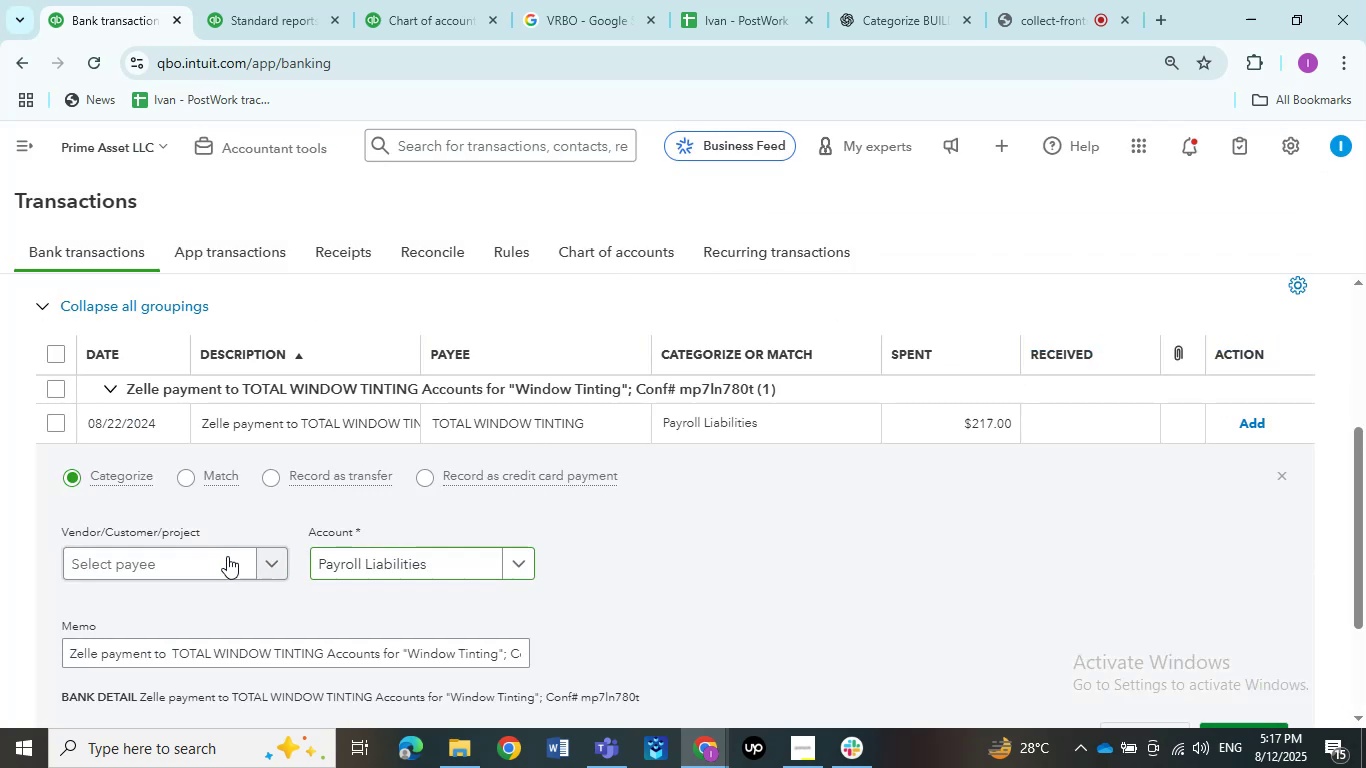 
left_click([213, 553])
 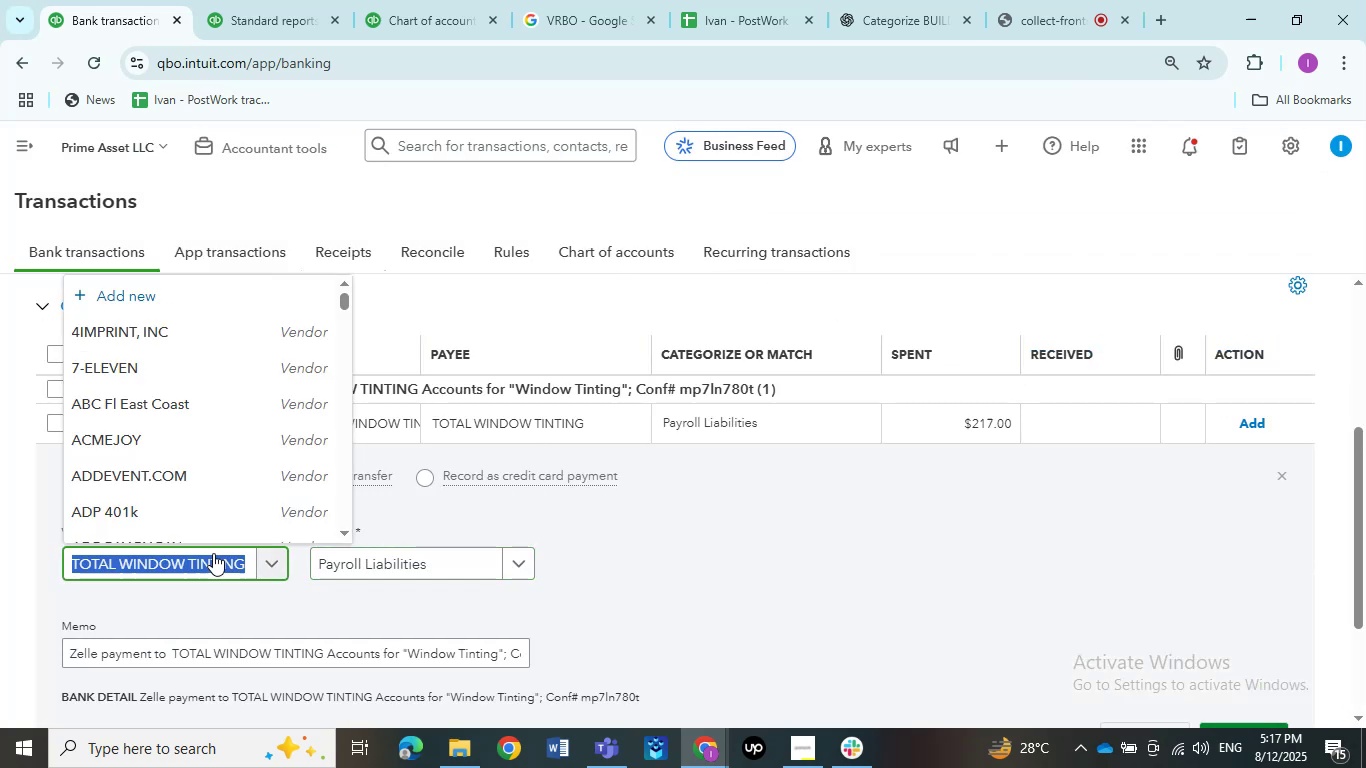 
key(Control+V)
 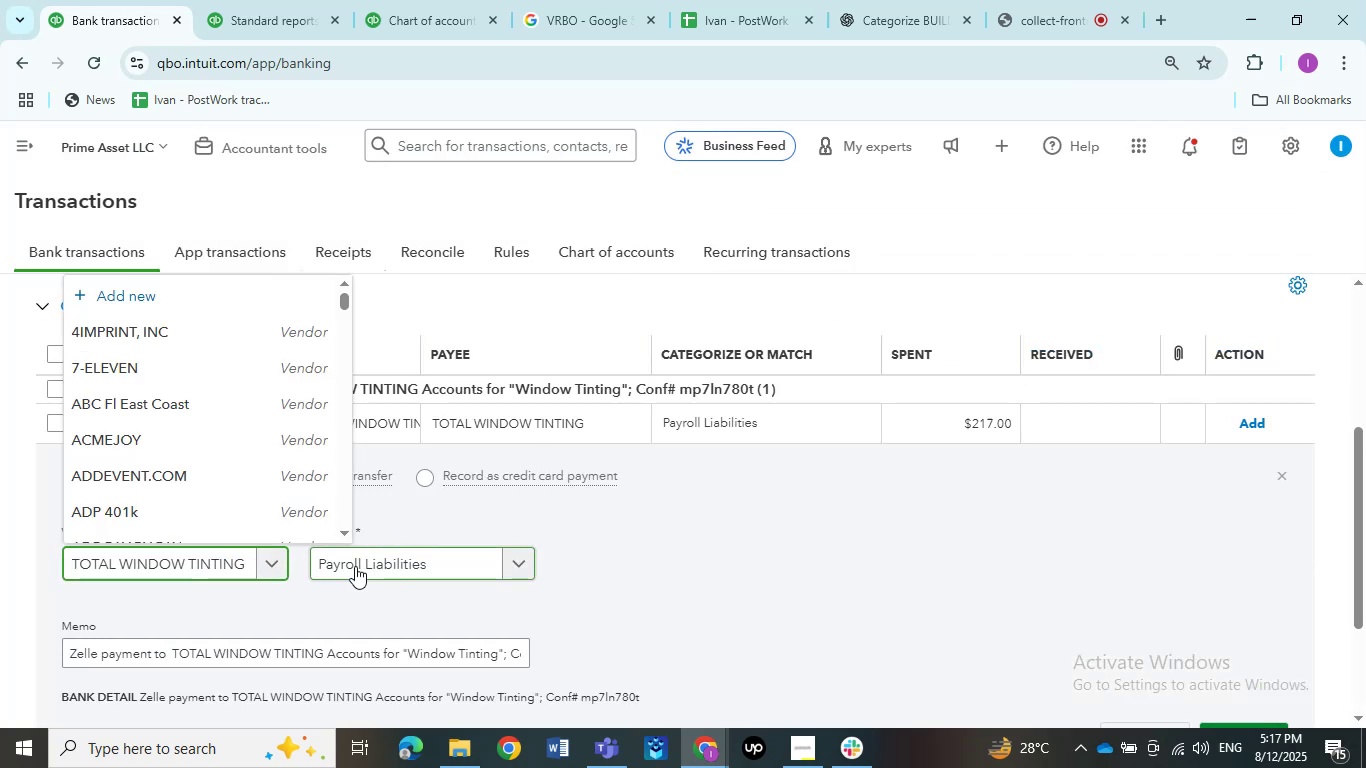 
left_click([355, 566])
 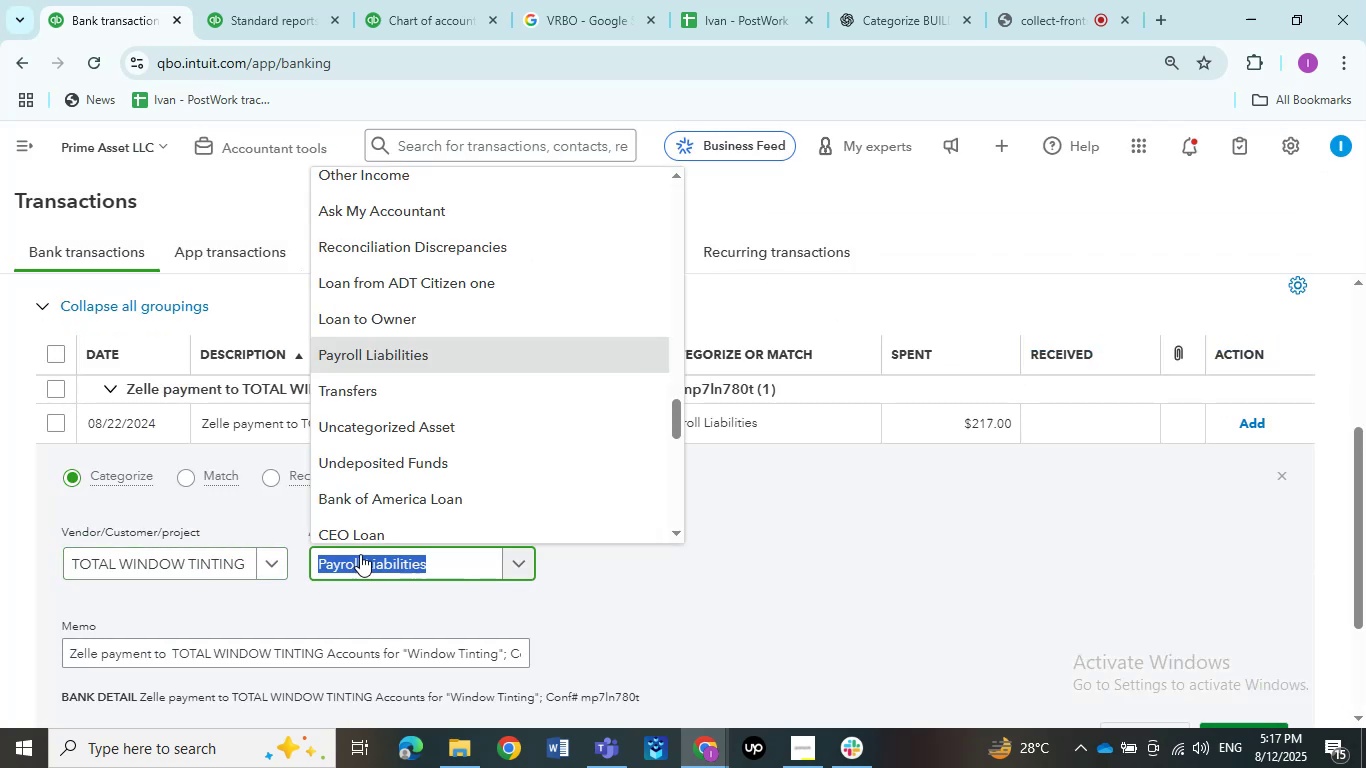 
type(ask )
key(Backspace)
key(Backspace)
key(Backspace)
key(Backspace)
type(repai)
 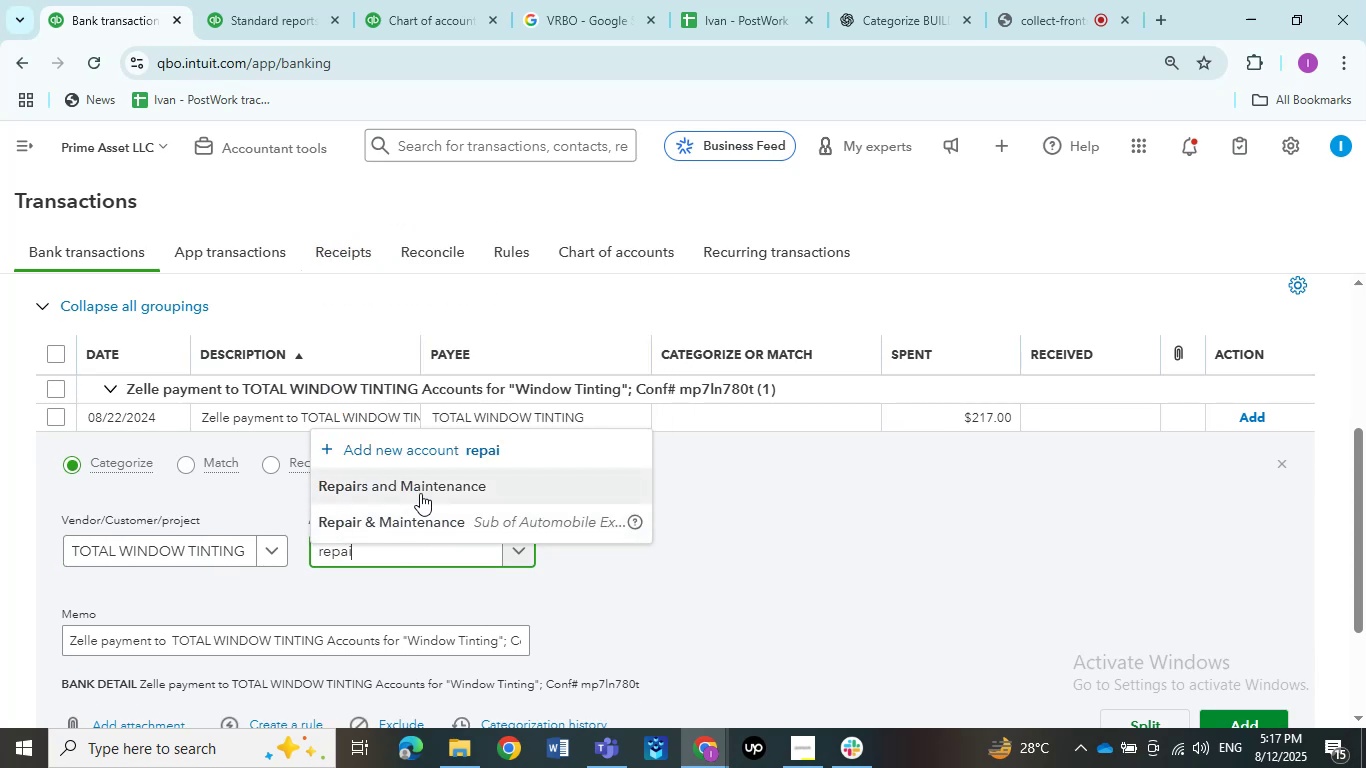 
left_click([421, 492])
 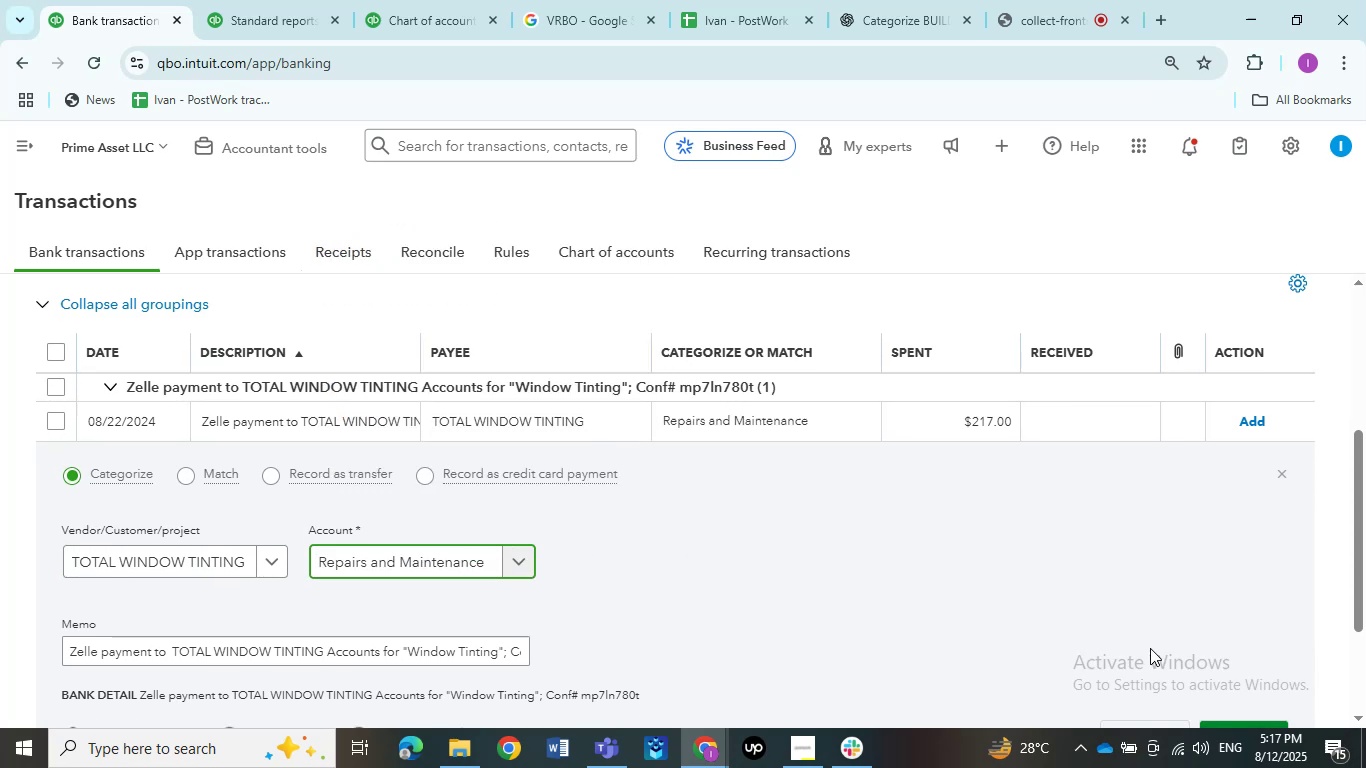 
scroll: coordinate [1150, 648], scroll_direction: down, amount: 1.0
 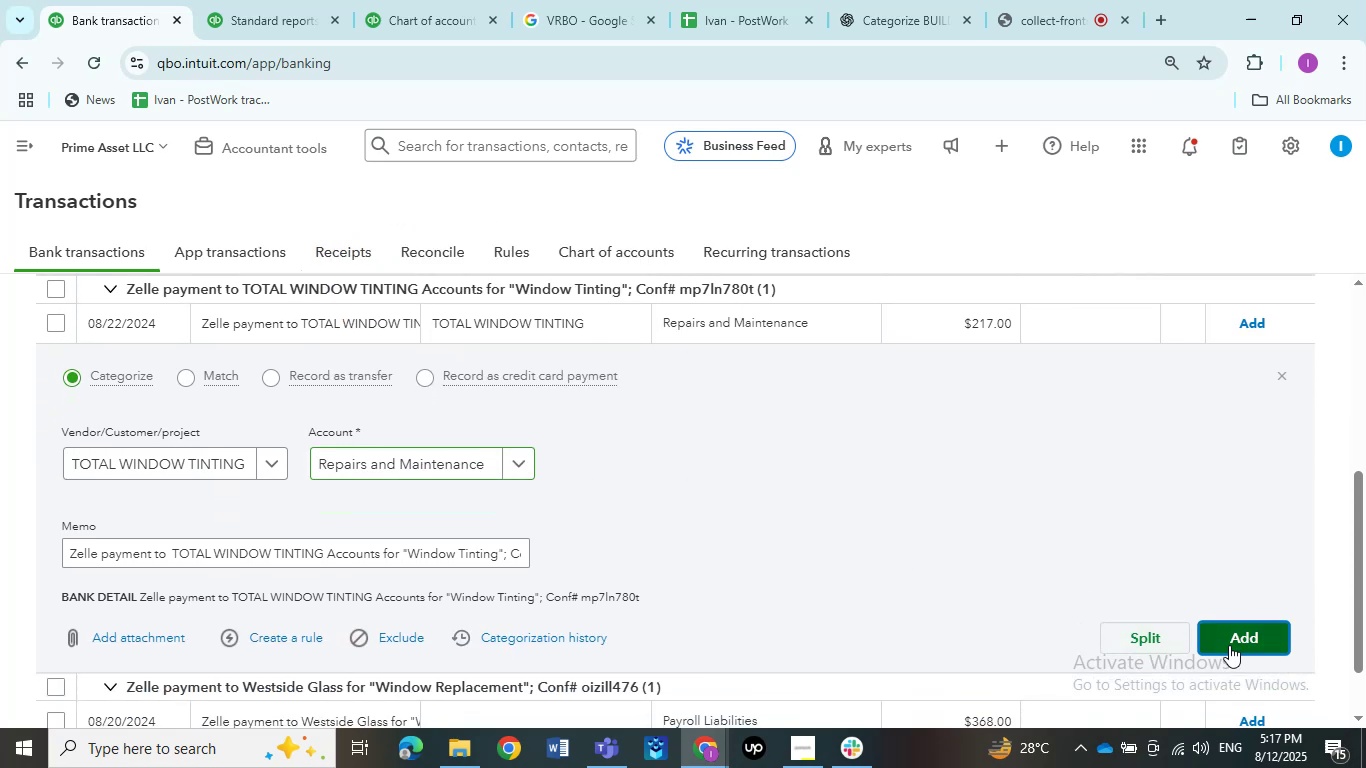 
left_click([1229, 645])
 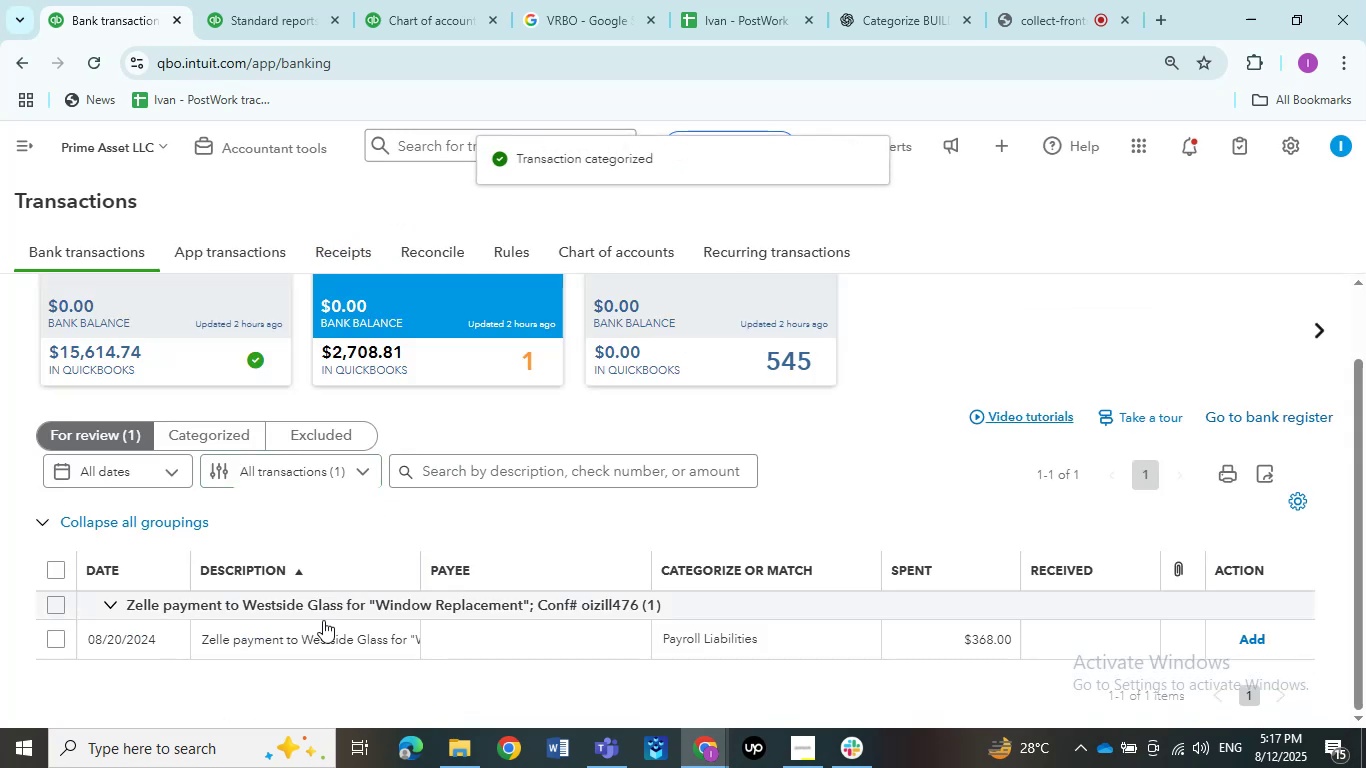 
left_click([316, 637])
 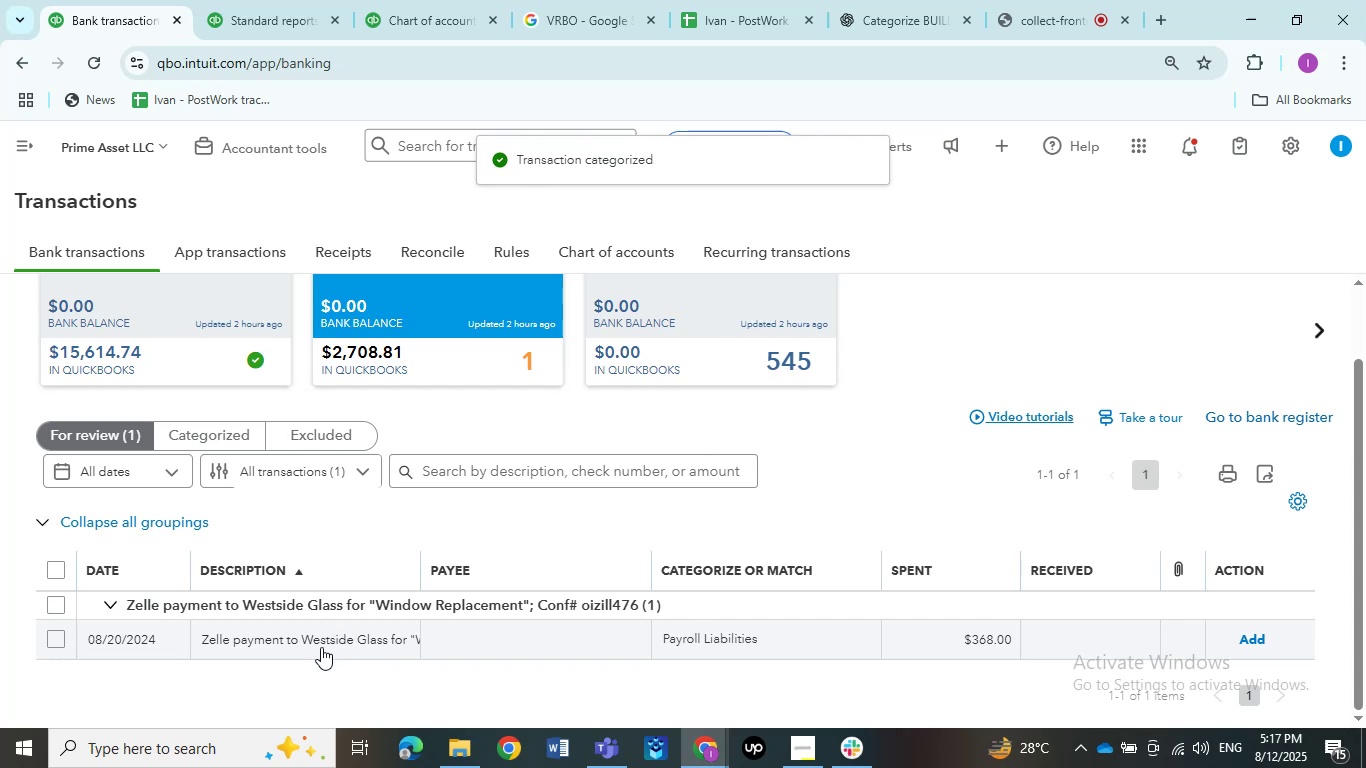 
scroll: coordinate [320, 648], scroll_direction: down, amount: 2.0
 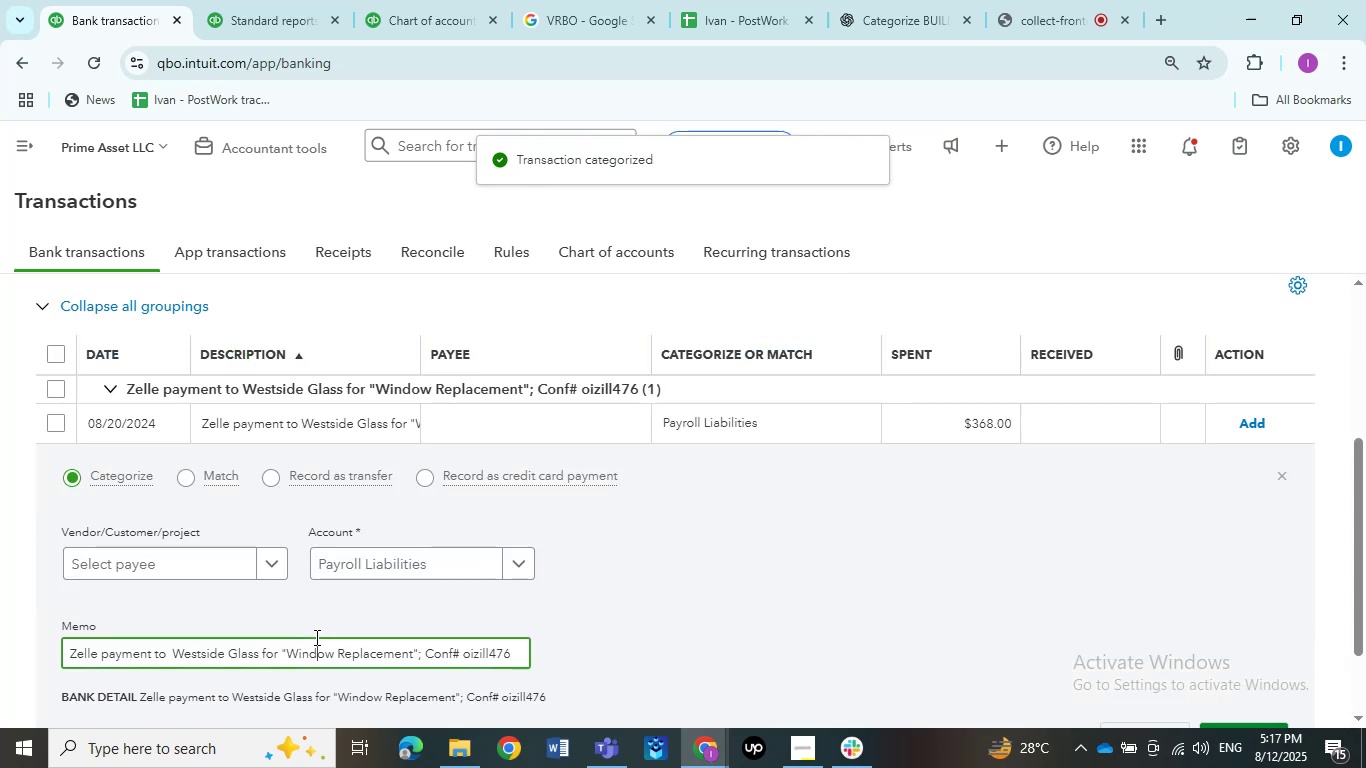 
left_click([315, 637])
 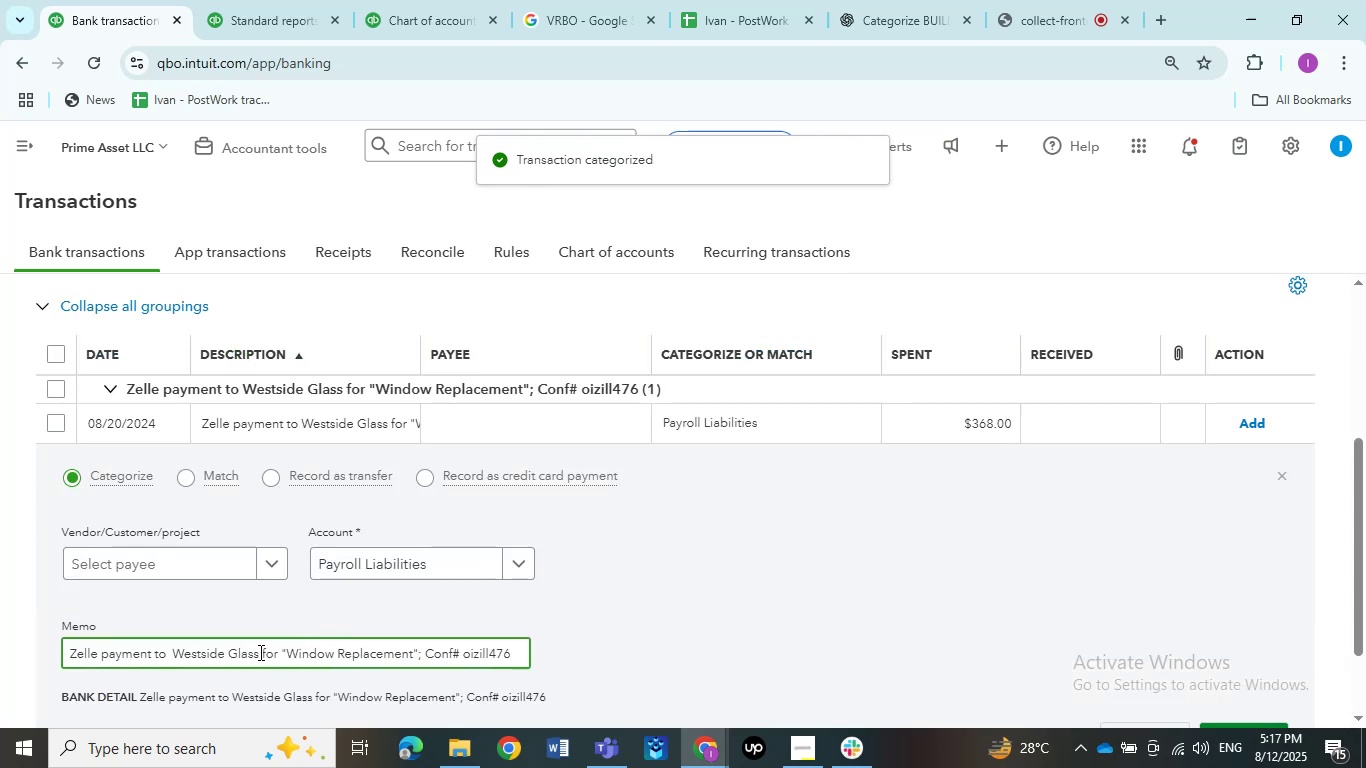 
left_click_drag(start_coordinate=[250, 652], to_coordinate=[174, 654])
 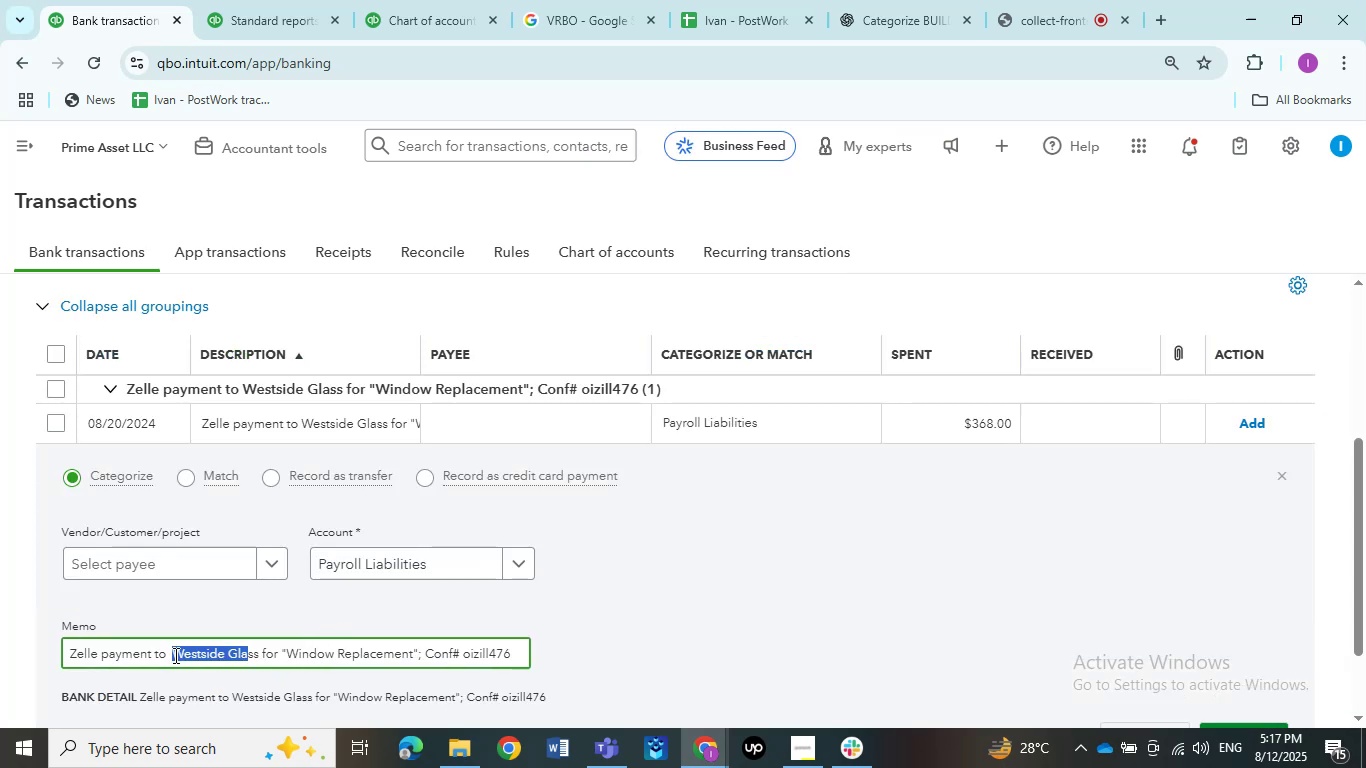 
key(Control+C)
 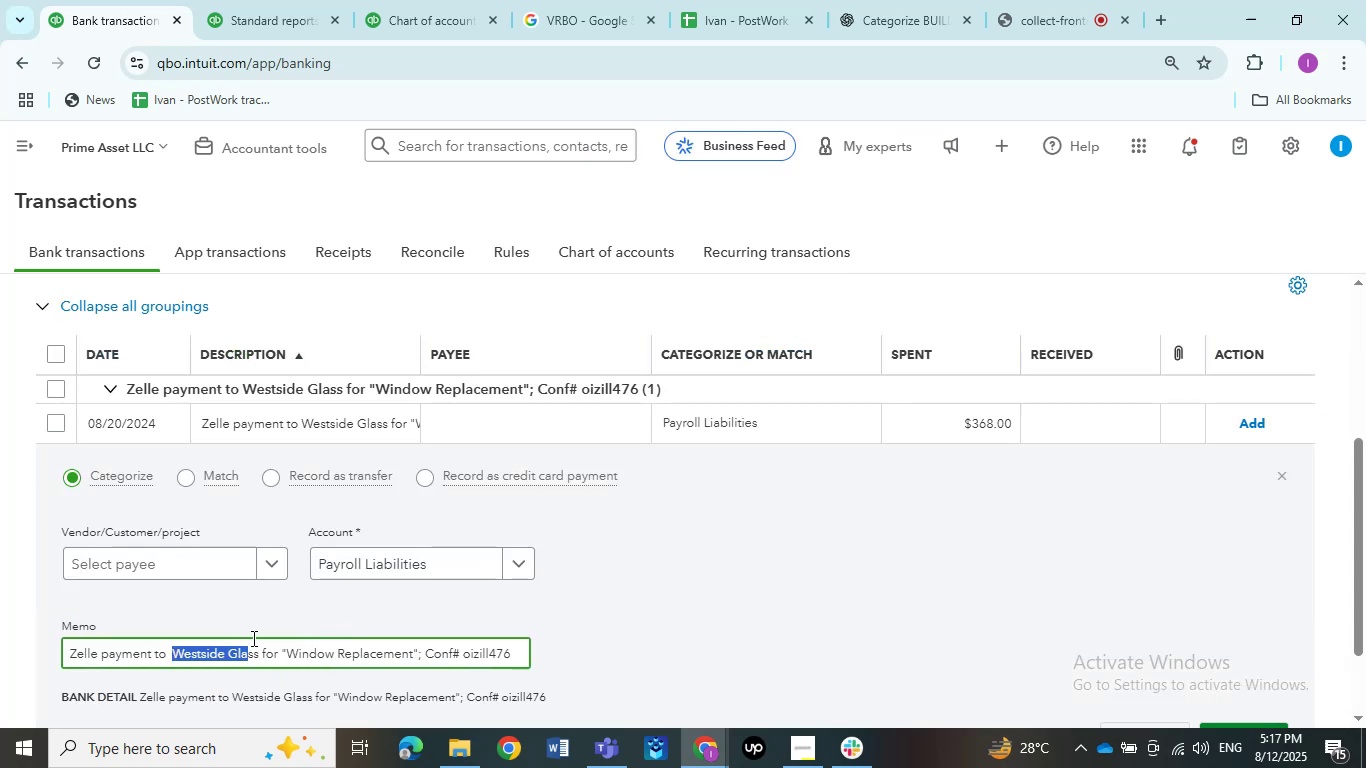 
key(Control+C)
 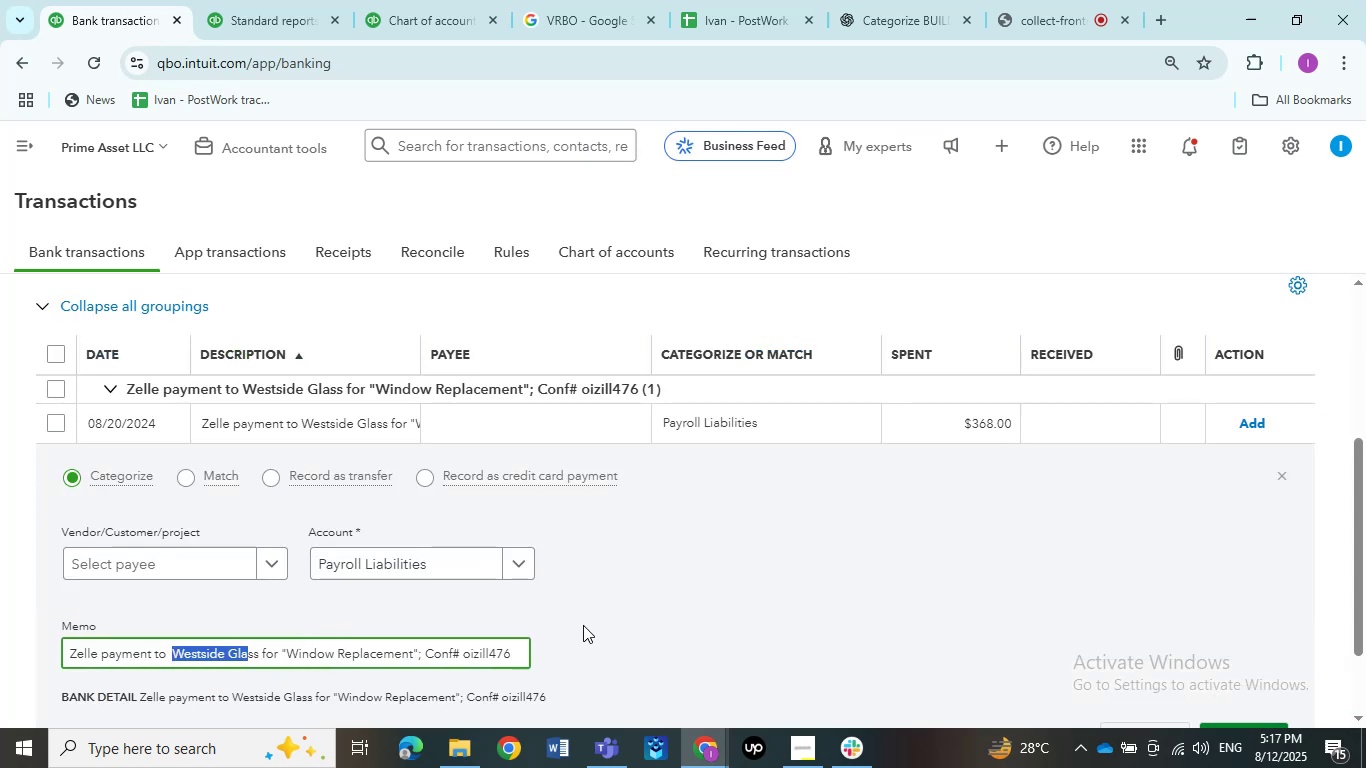 
left_click([594, 627])
 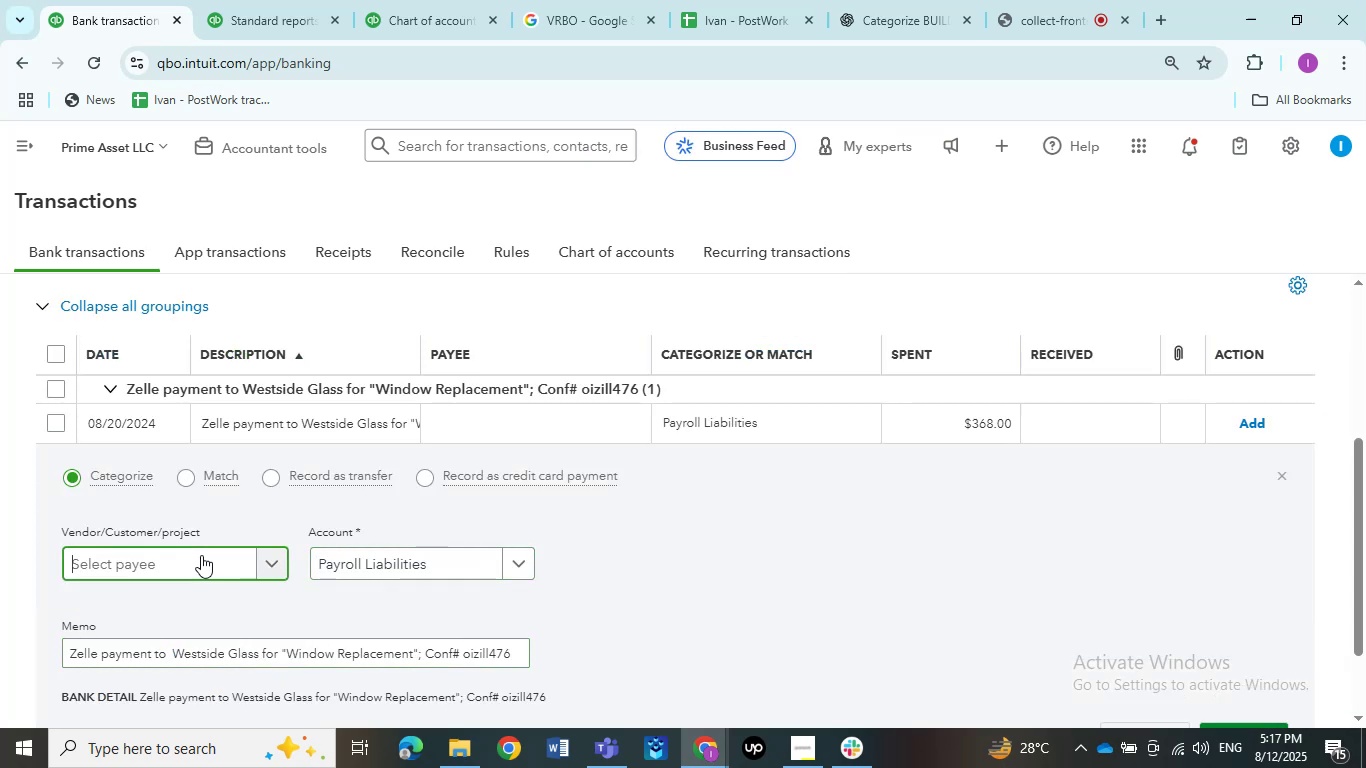 
left_click([200, 555])
 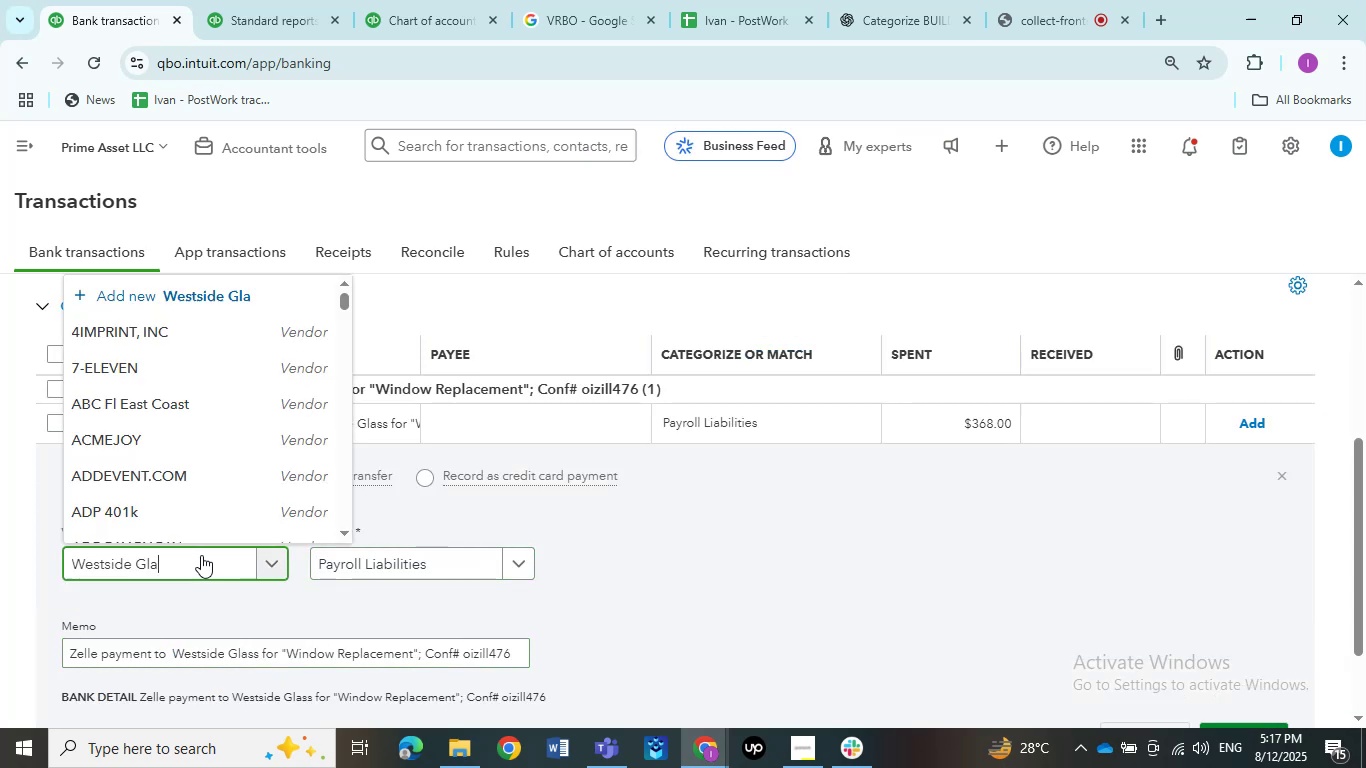 
key(Control+V)
 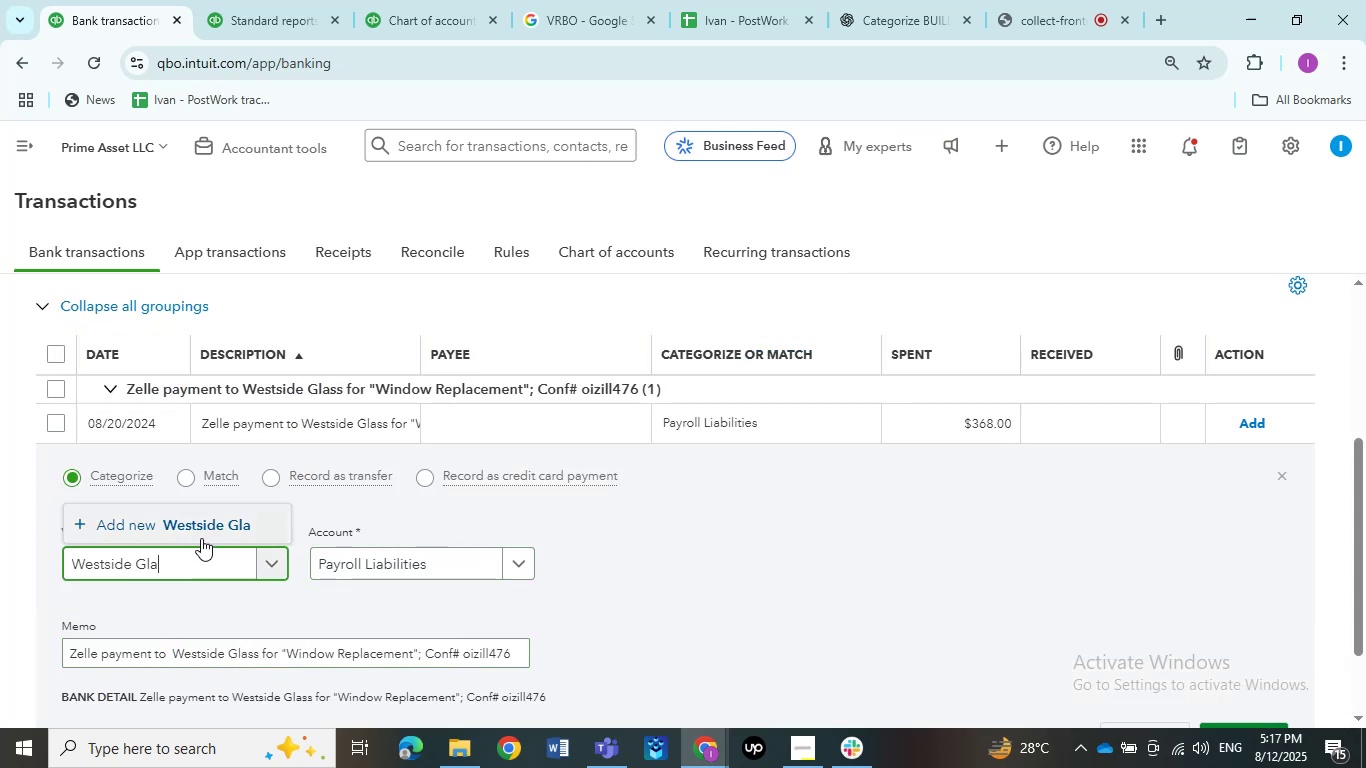 
left_click([201, 538])
 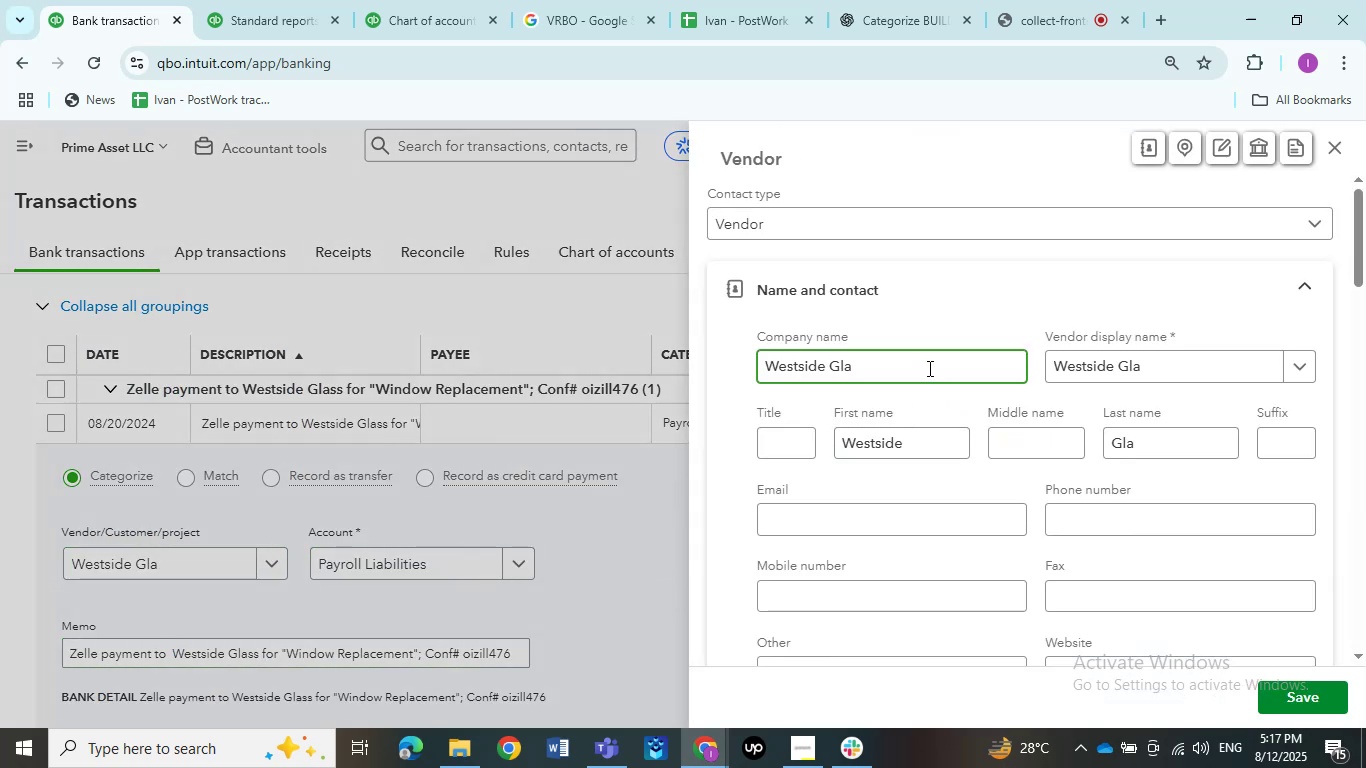 
type(ss)
 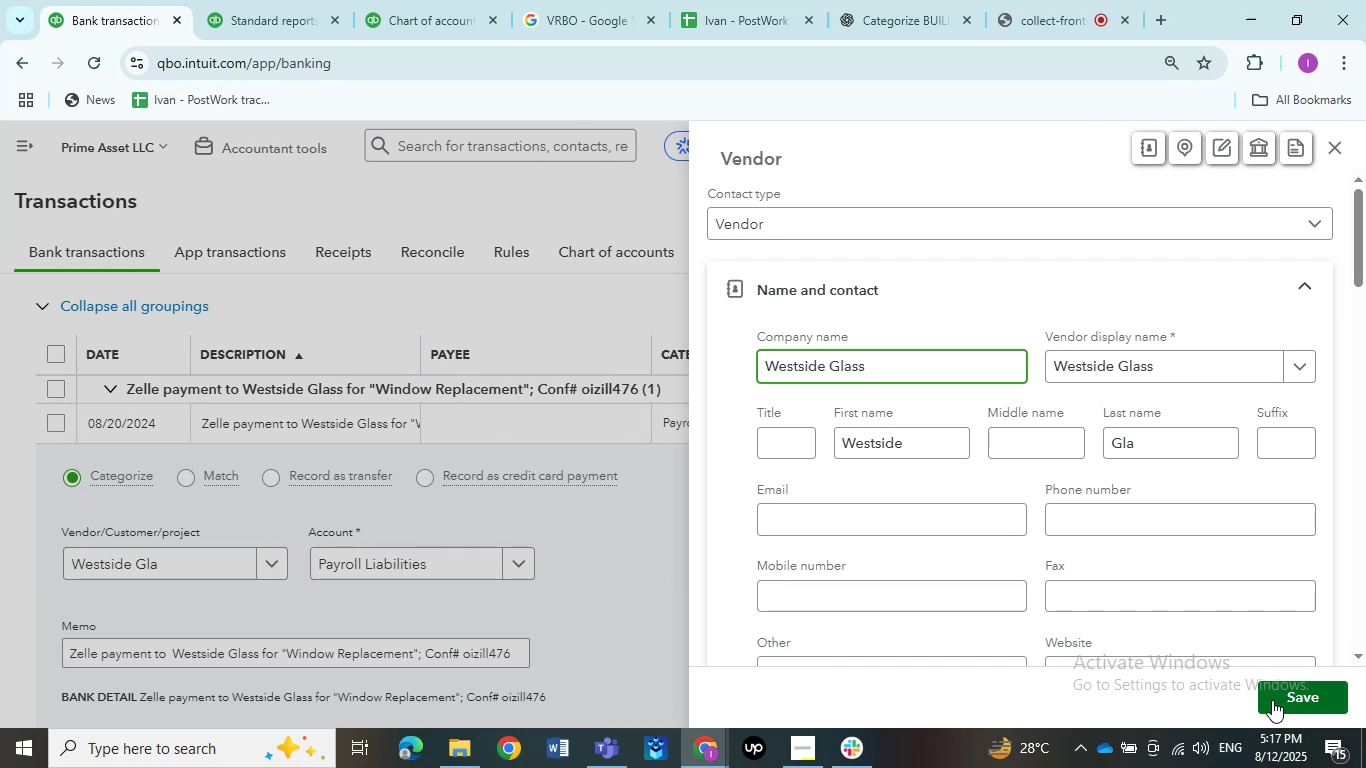 
left_click([1272, 700])
 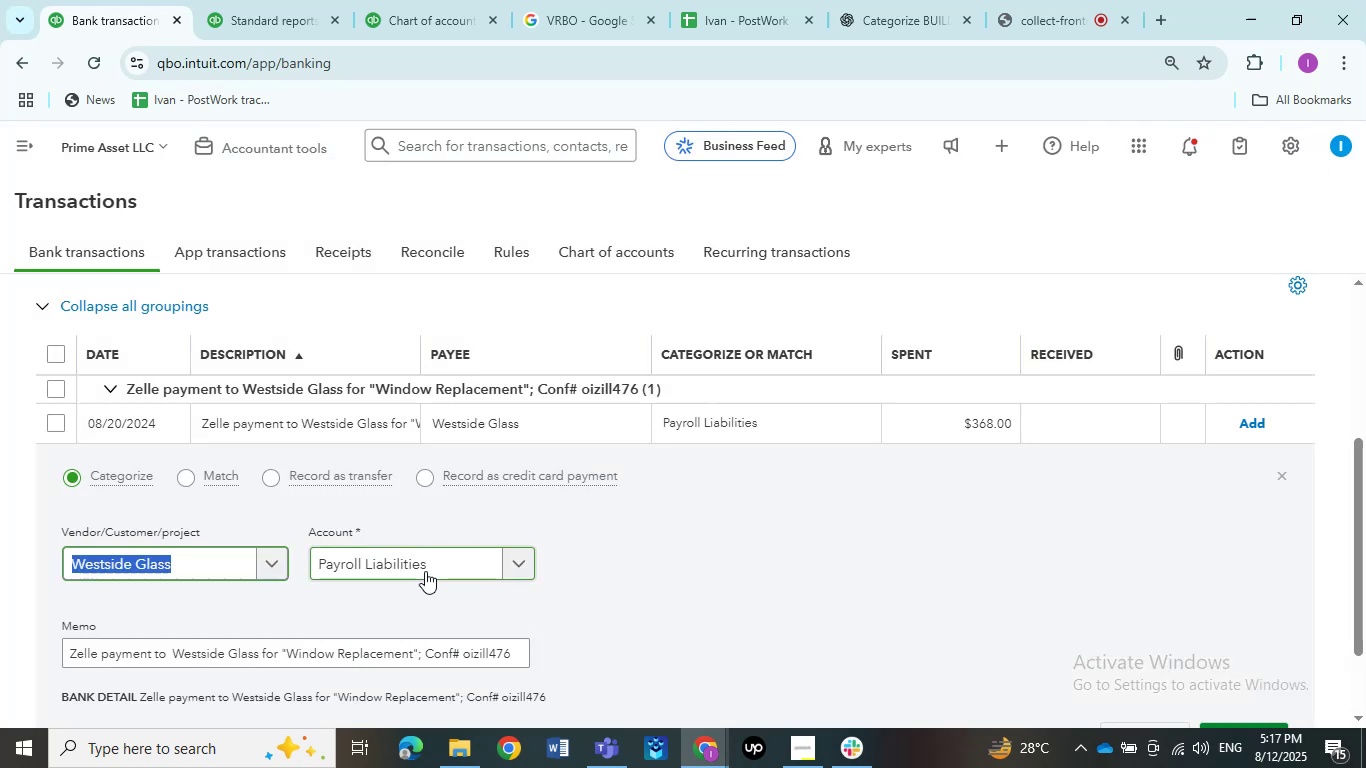 
left_click([425, 571])
 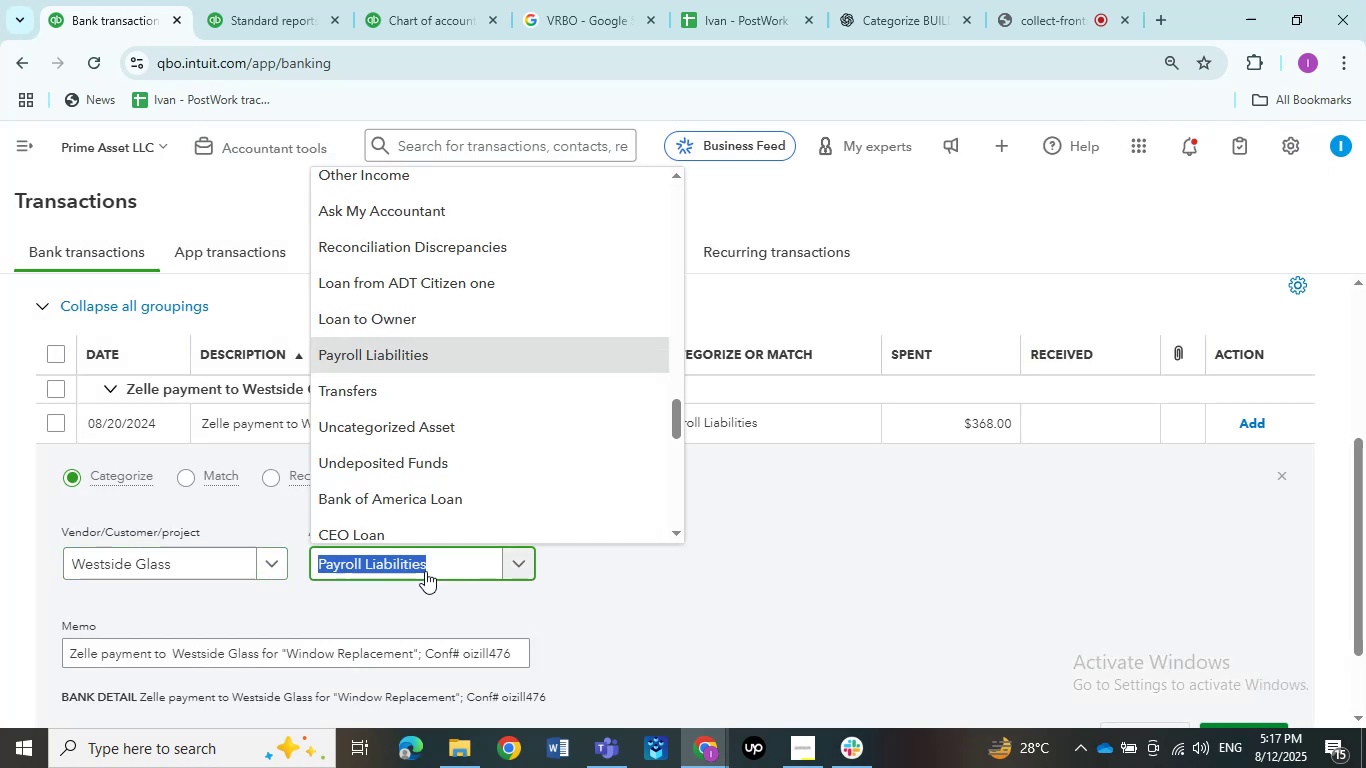 
type(repa)
 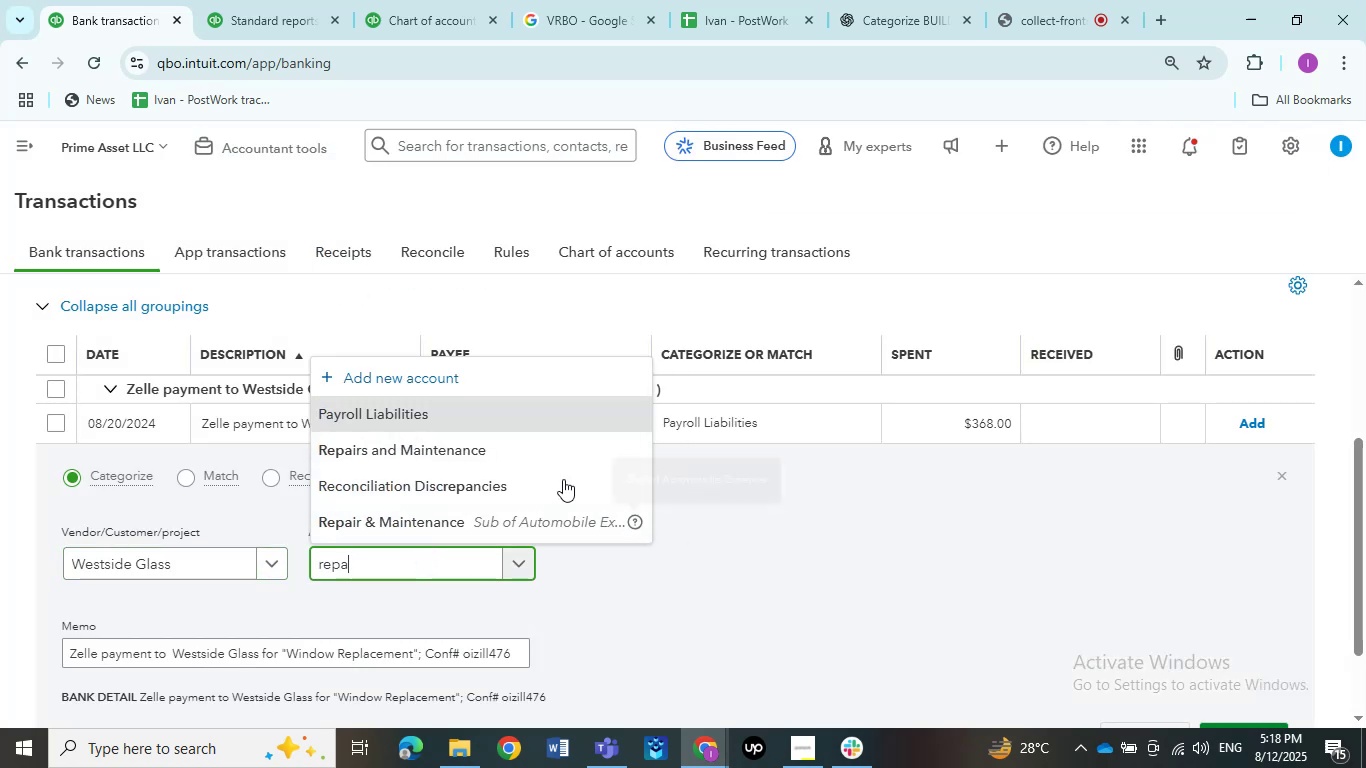 
left_click([512, 450])
 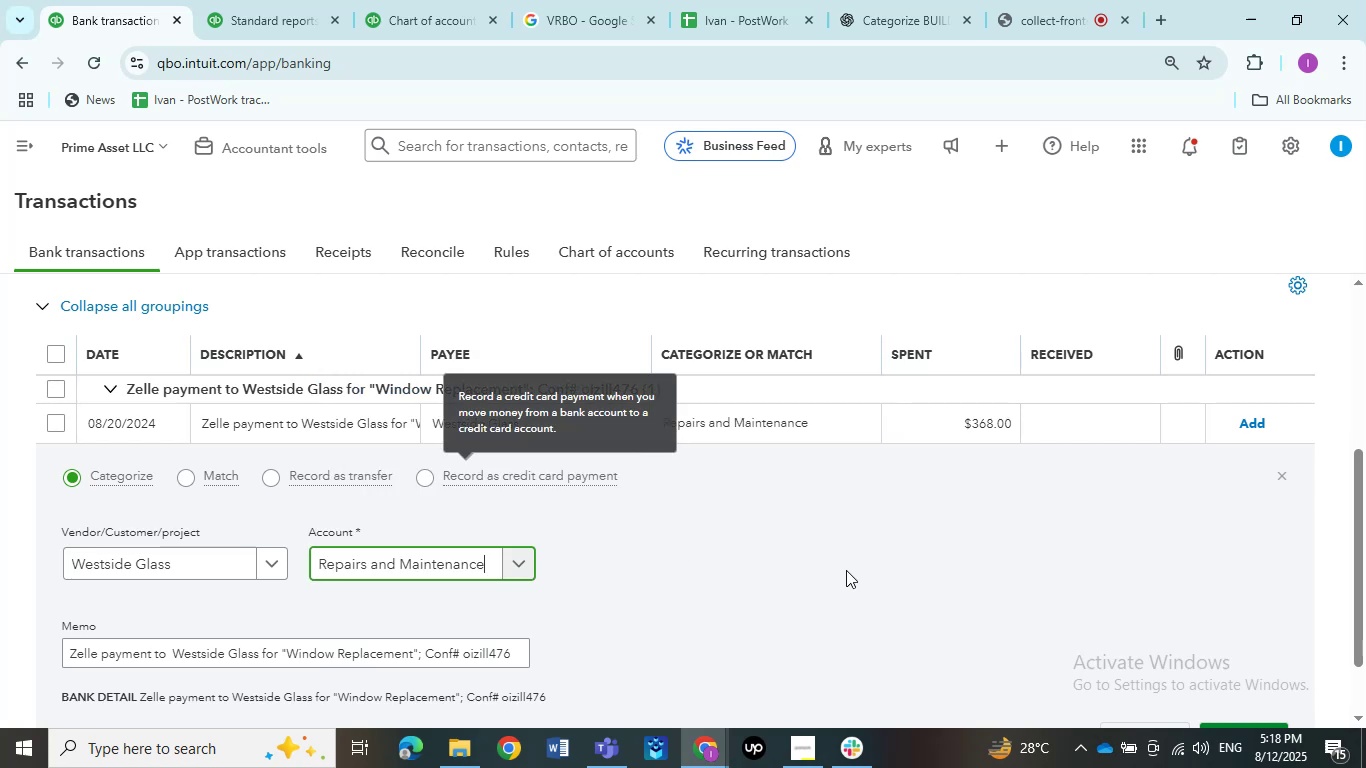 
scroll: coordinate [846, 570], scroll_direction: down, amount: 2.0
 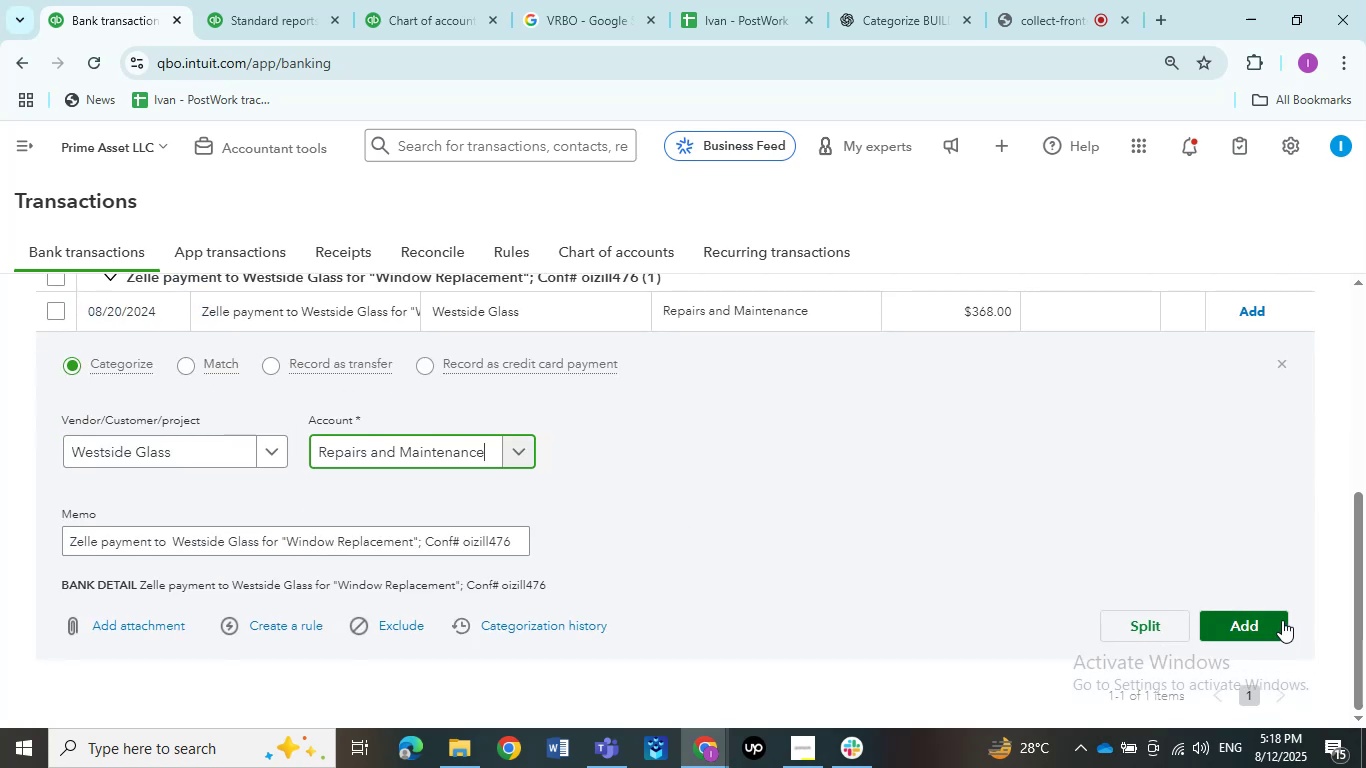 